 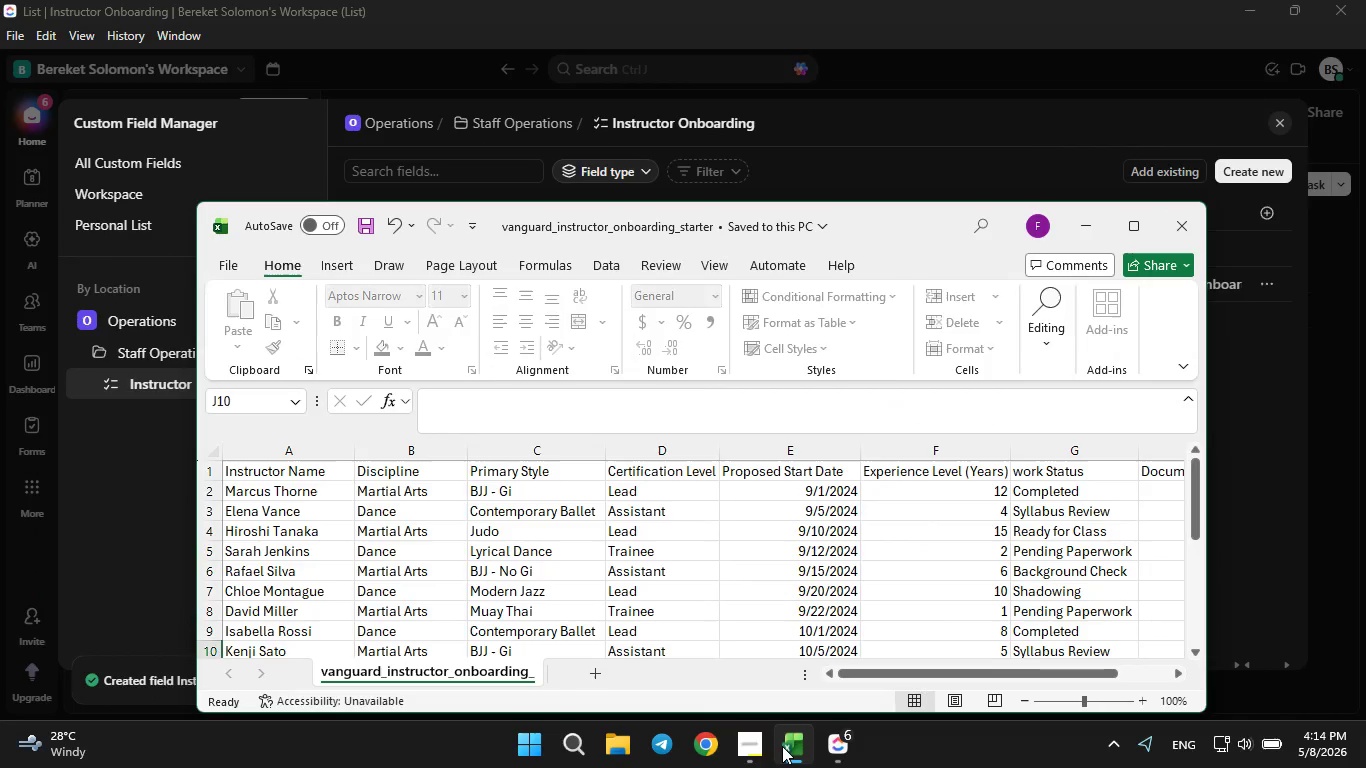 
left_click([1143, 226])
 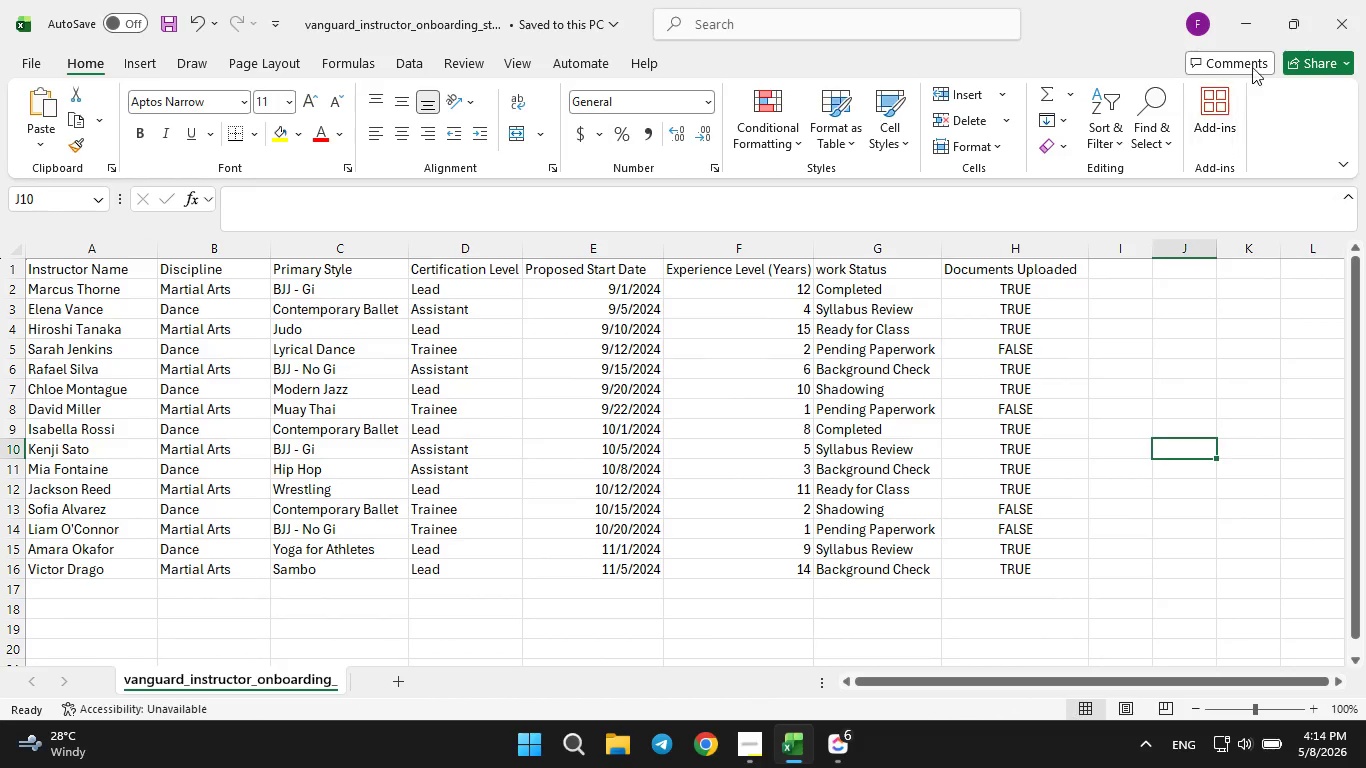 
left_click([1243, 22])
 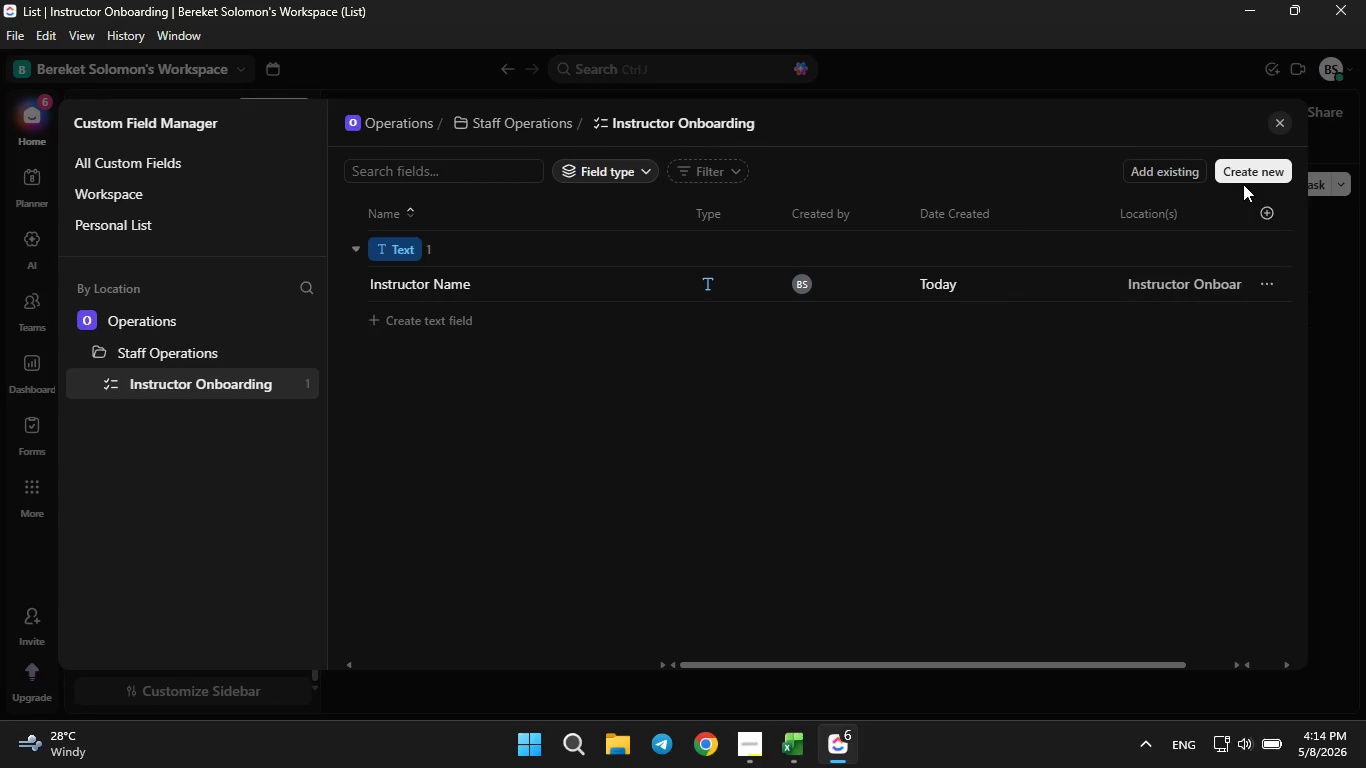 
left_click([1249, 167])
 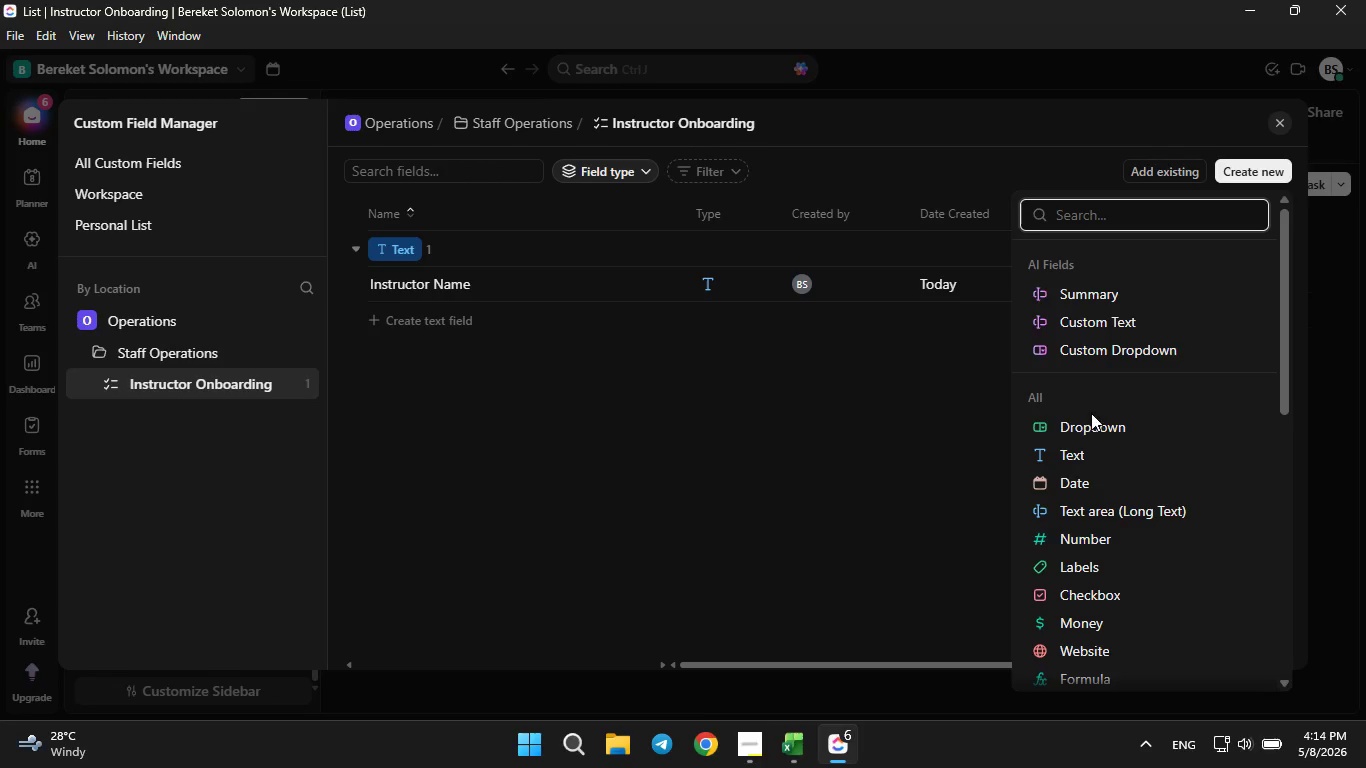 
left_click([1091, 413])
 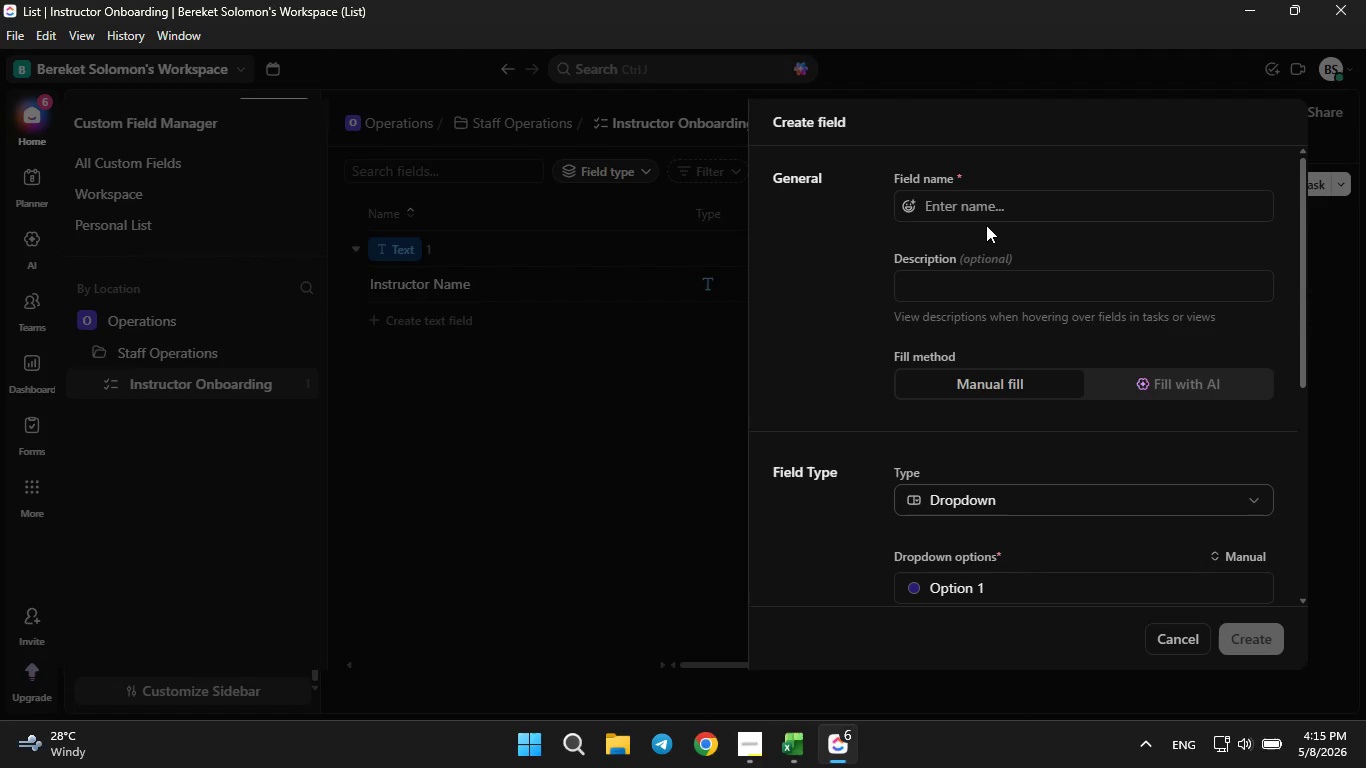 
left_click([989, 212])
 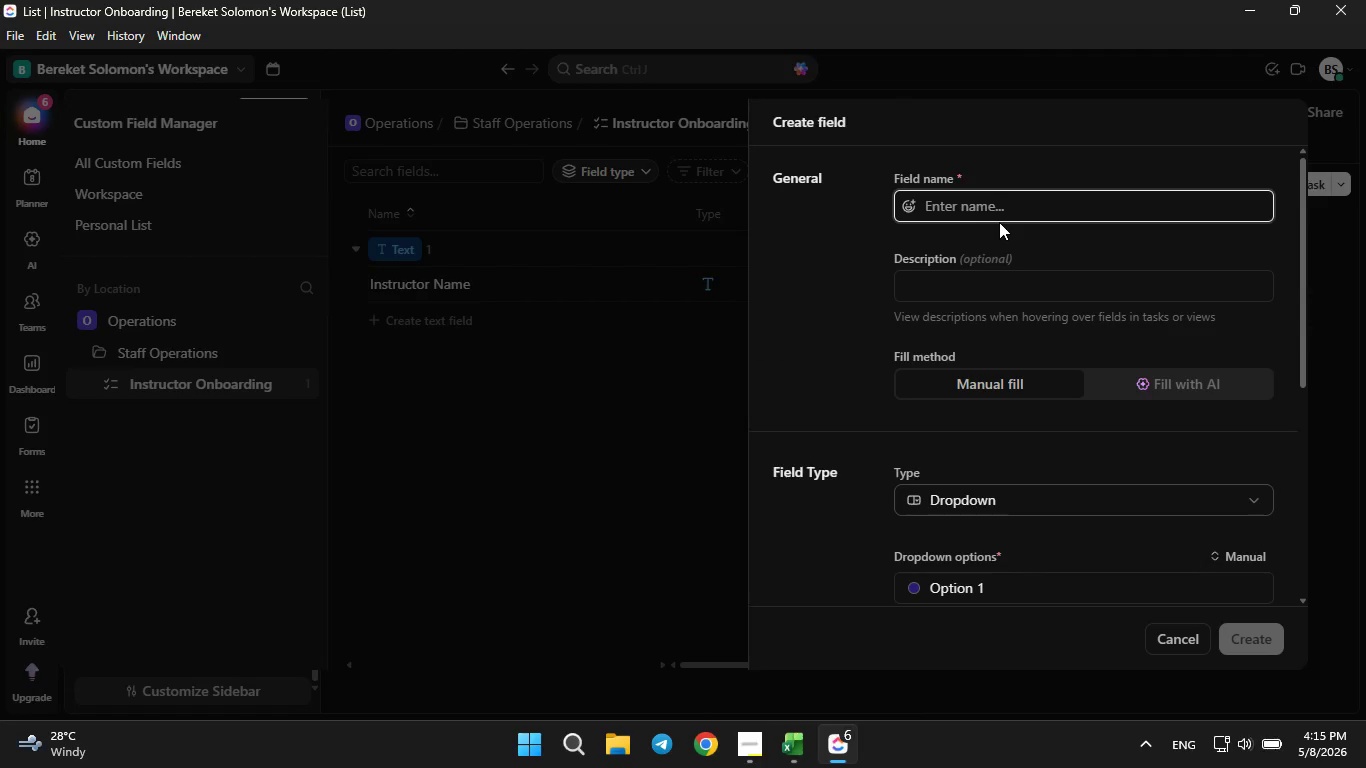 
type(Discipline)
 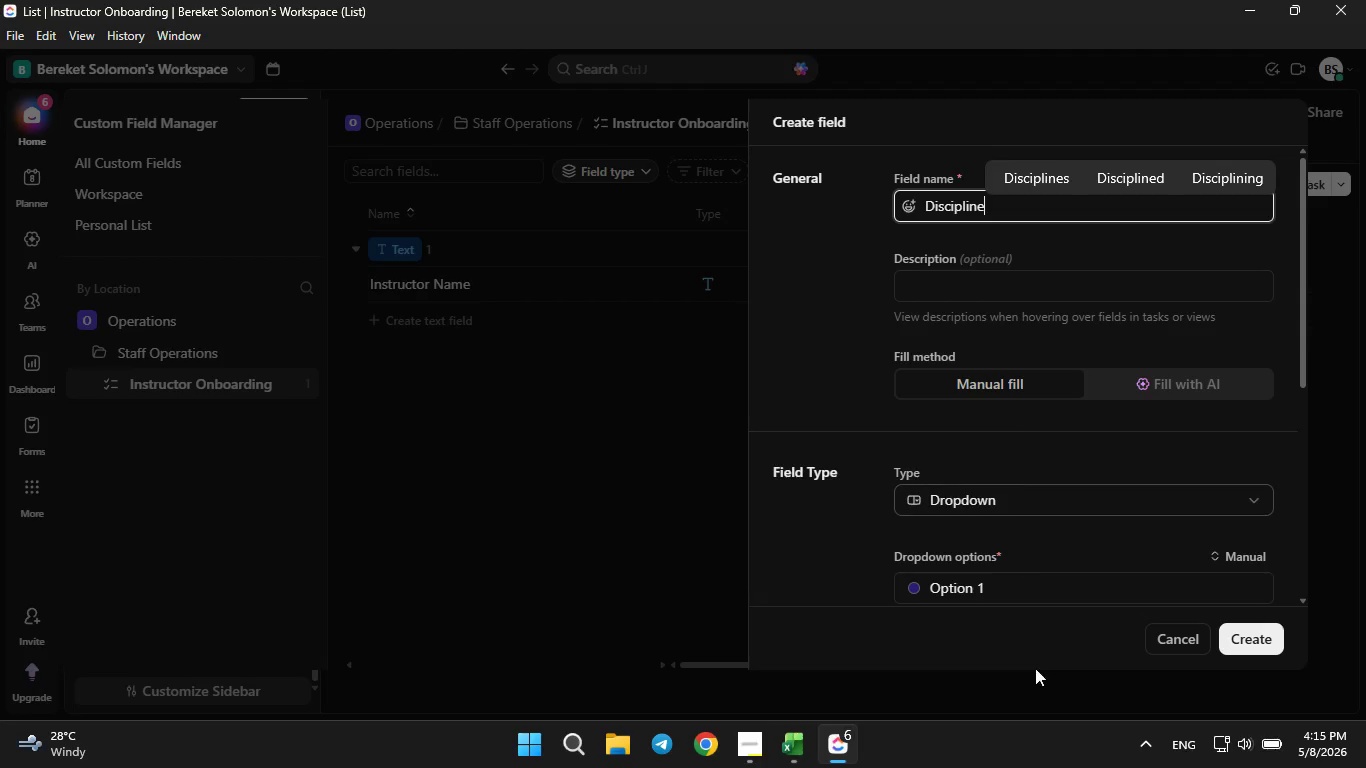 
scroll: coordinate [1027, 563], scroll_direction: down, amount: 4.0
 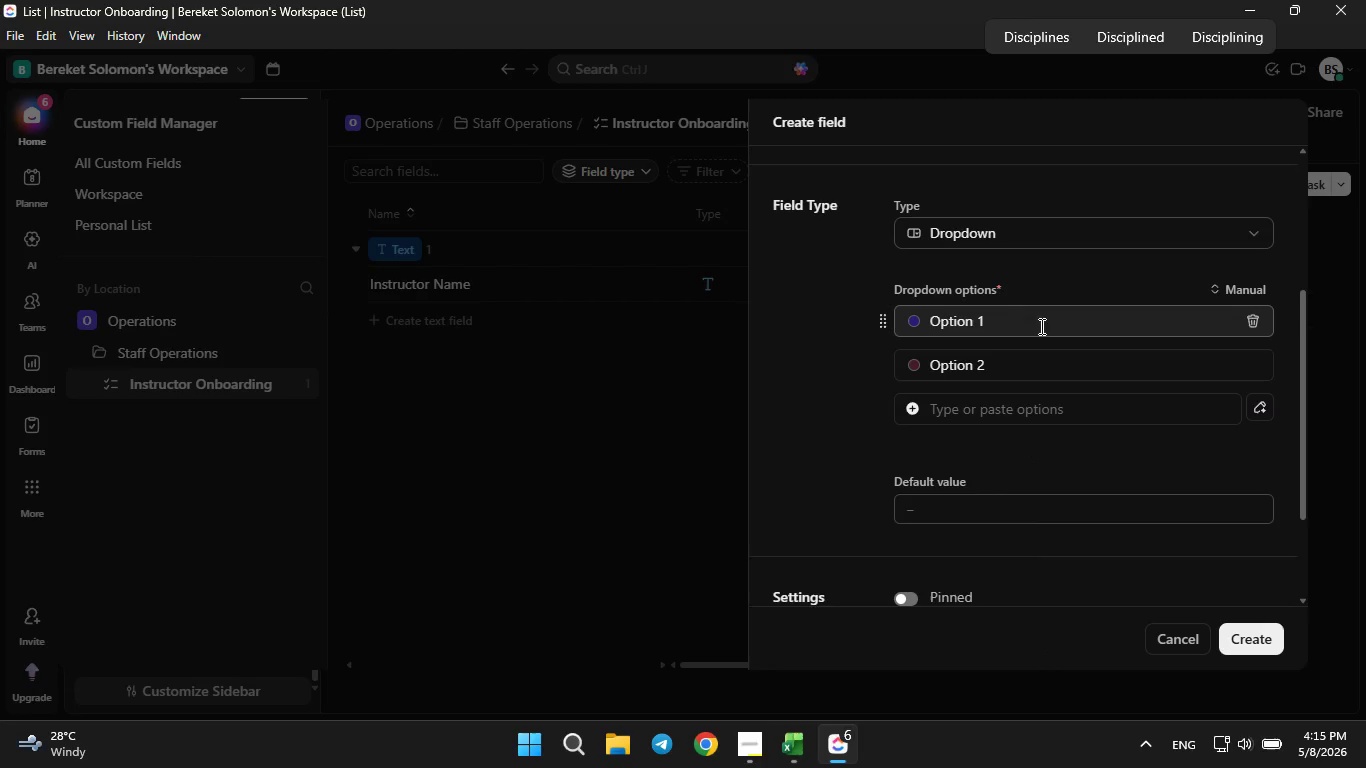 
left_click([1040, 313])
 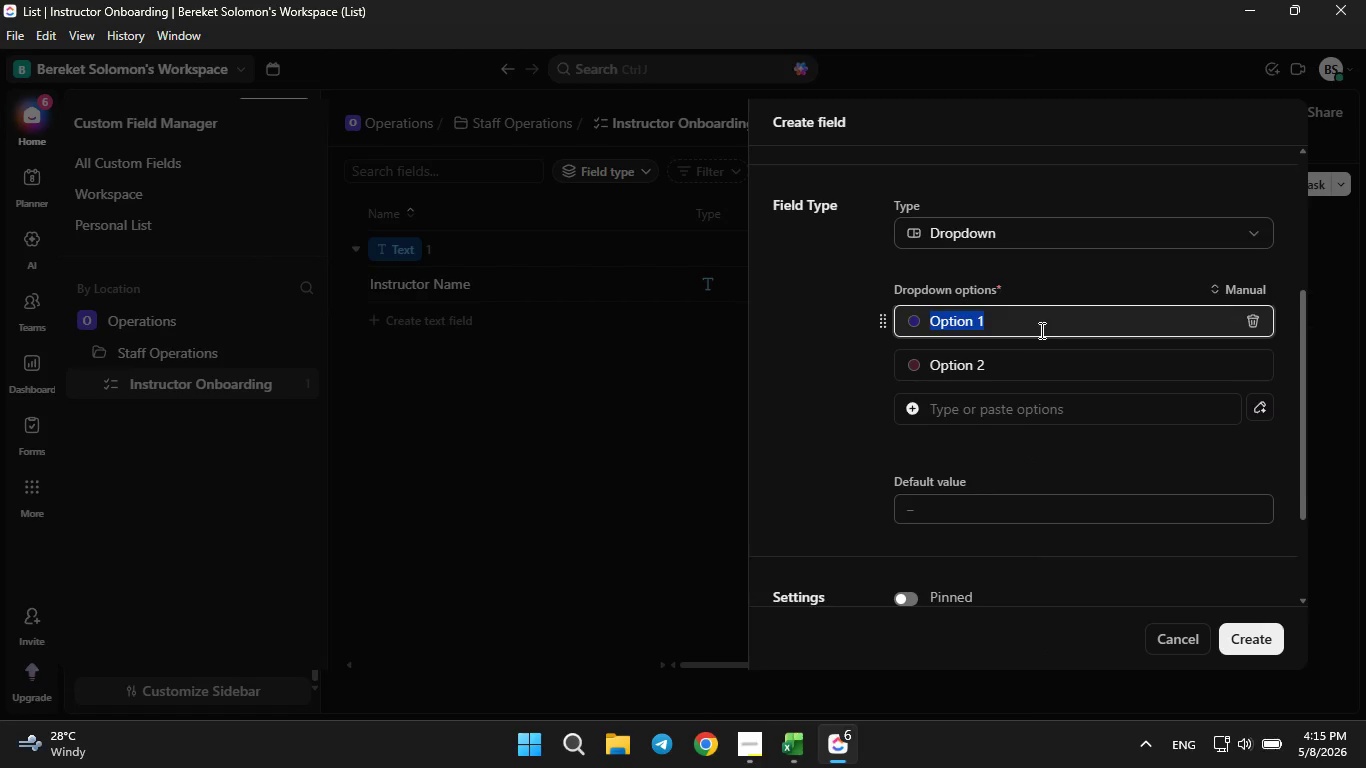 
key(Backspace)
type(Martial Art)
 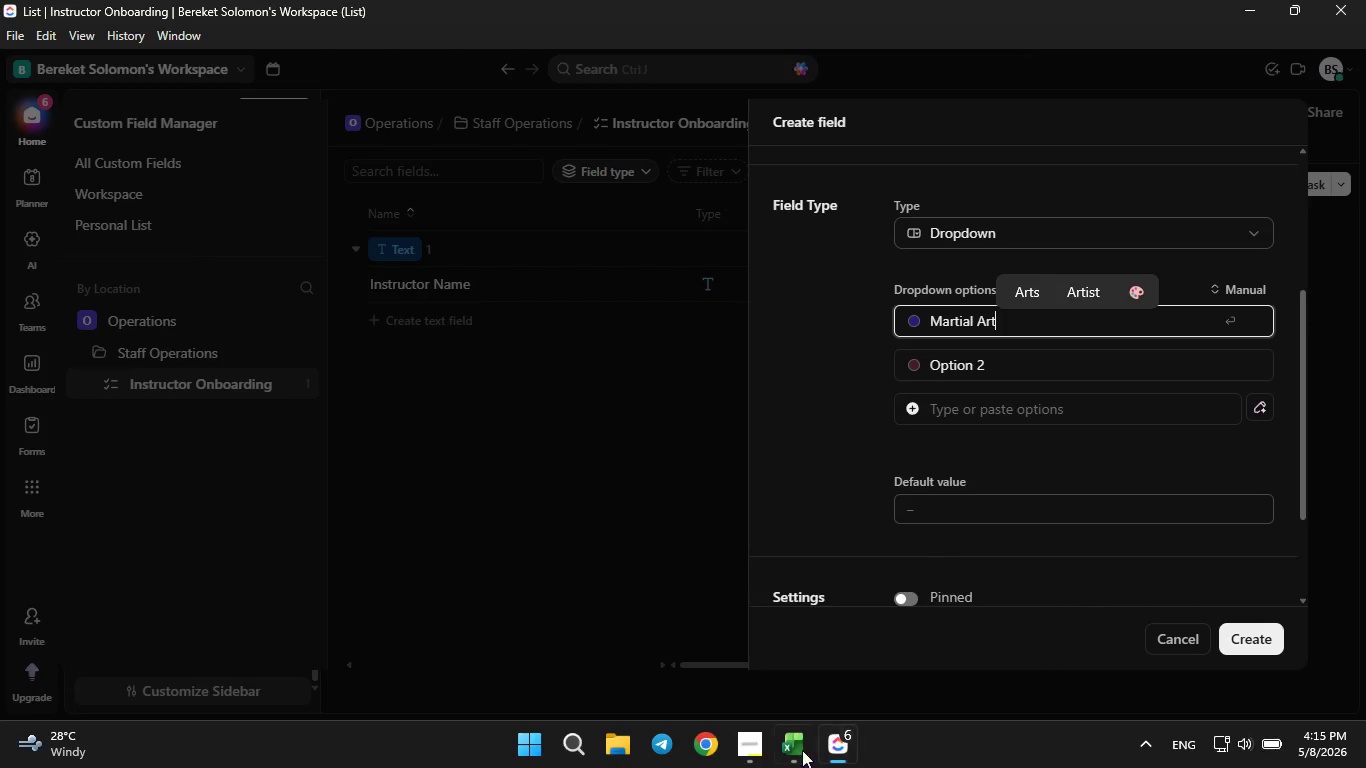 
left_click([798, 763])
 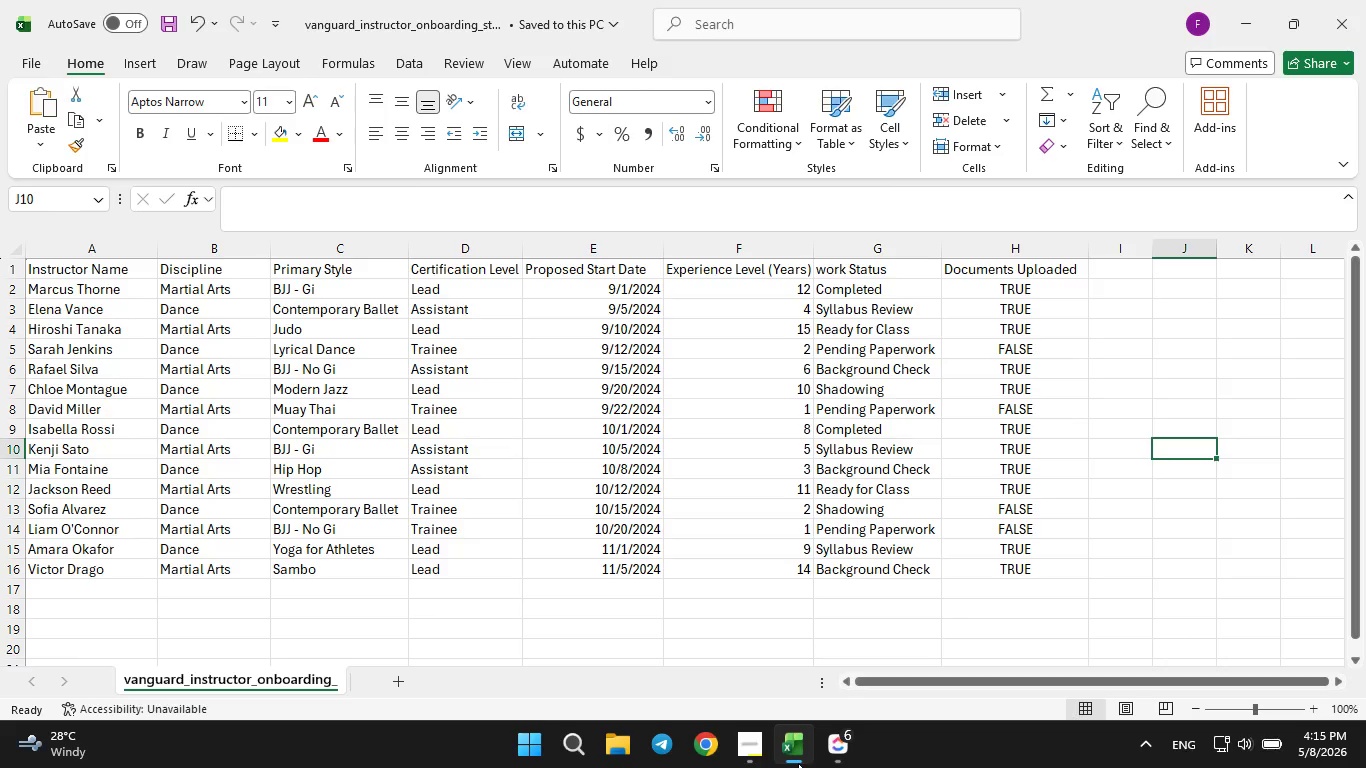 
left_click([798, 763])
 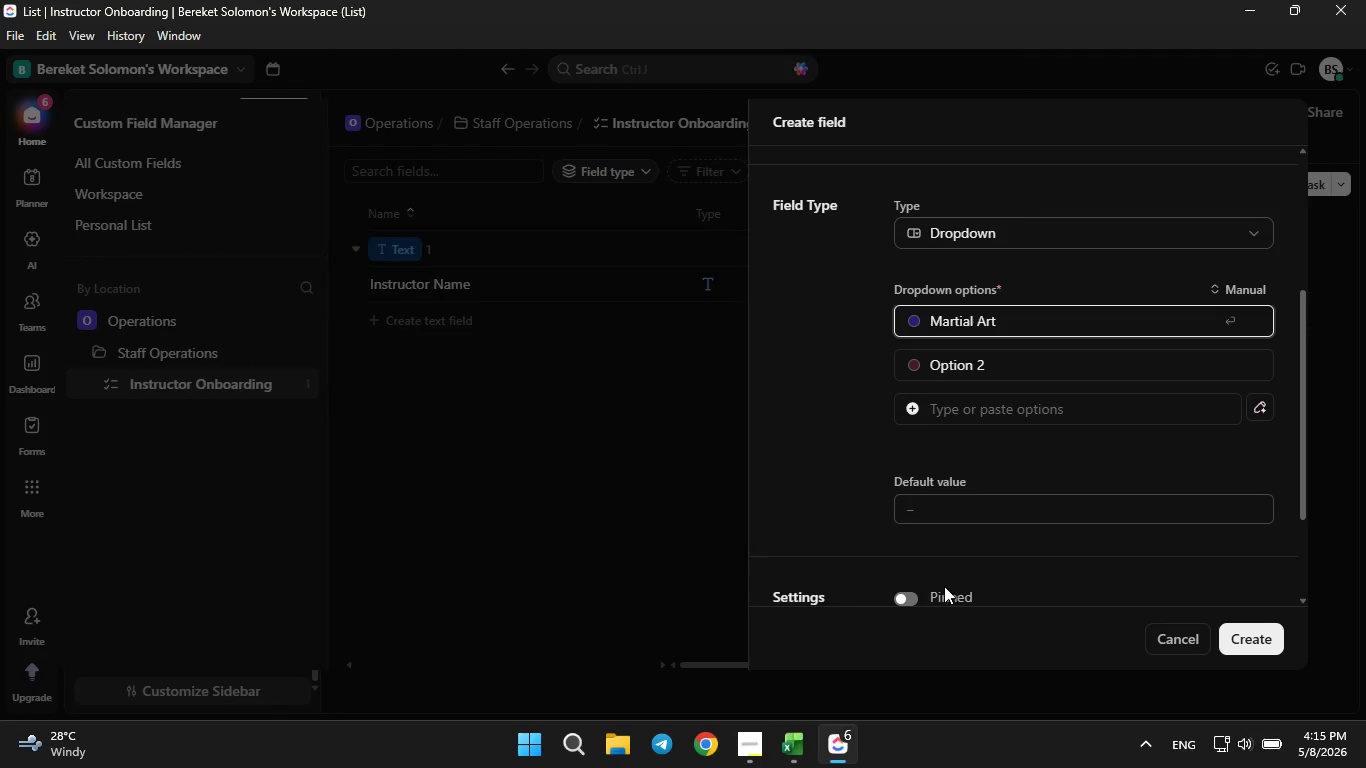 
key(S)
 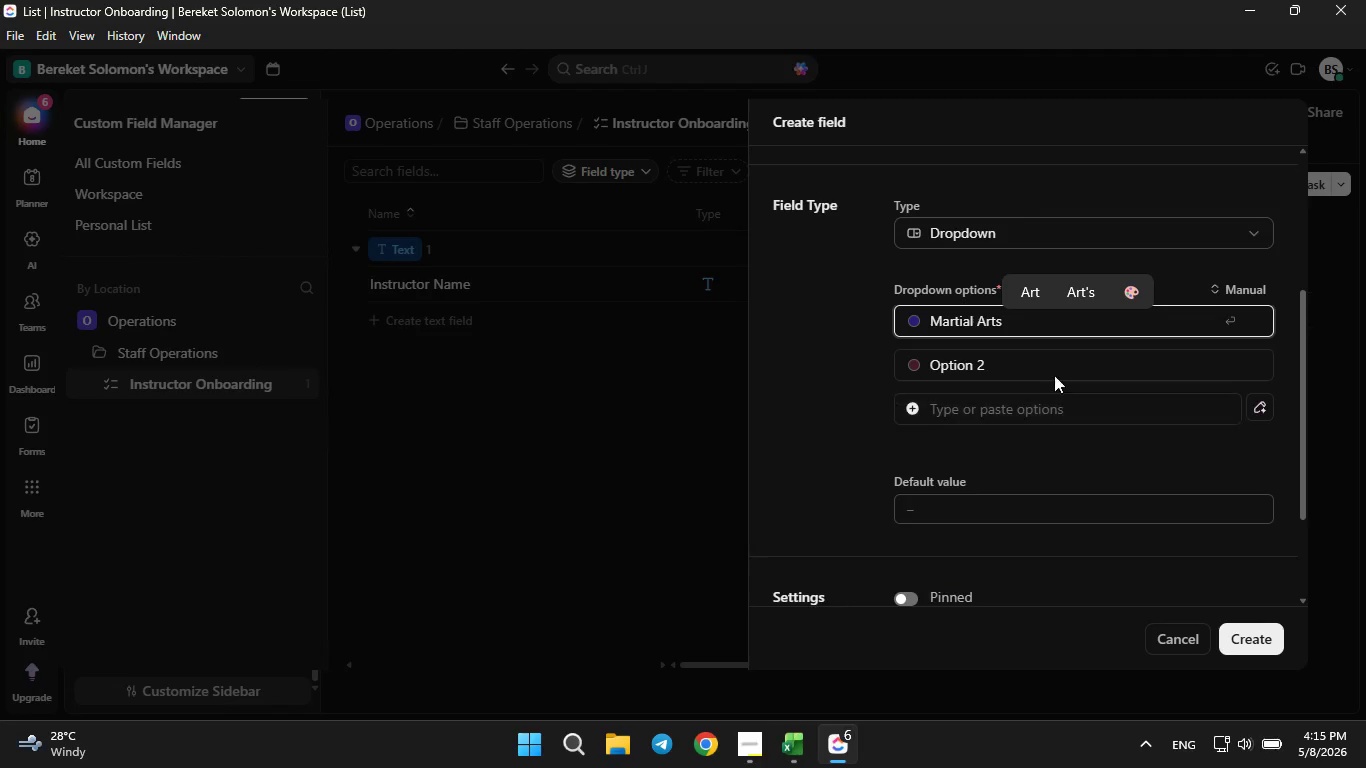 
left_click([1054, 373])
 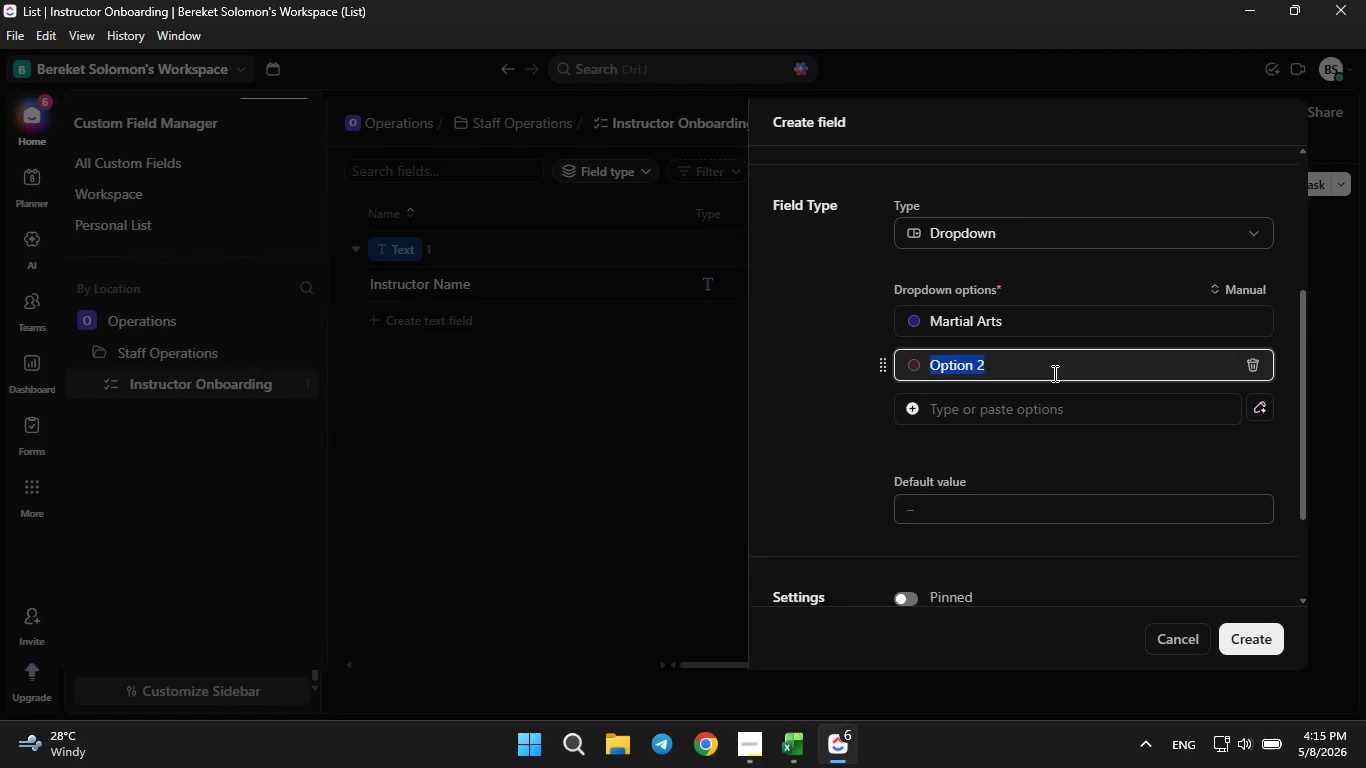 
key(Backspace)
type(Dance)
 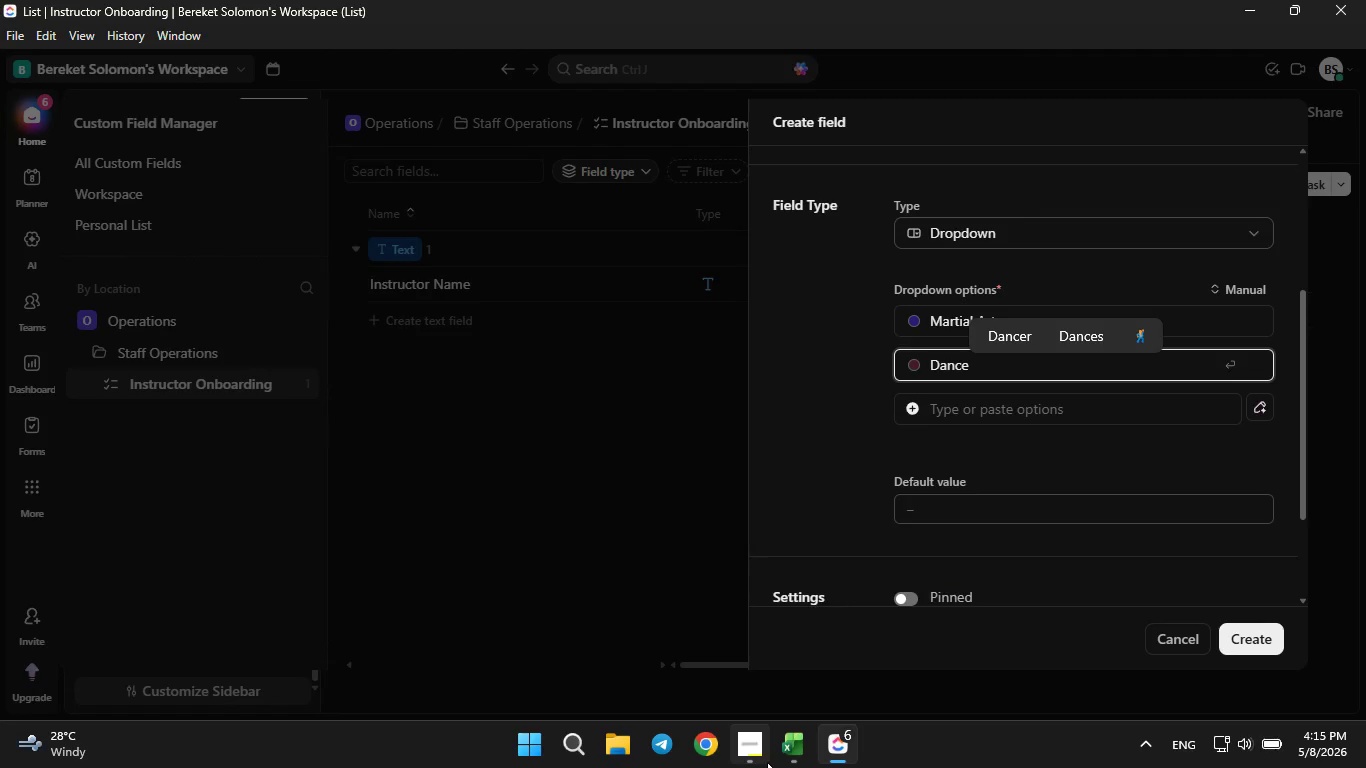 
left_click([799, 730])
 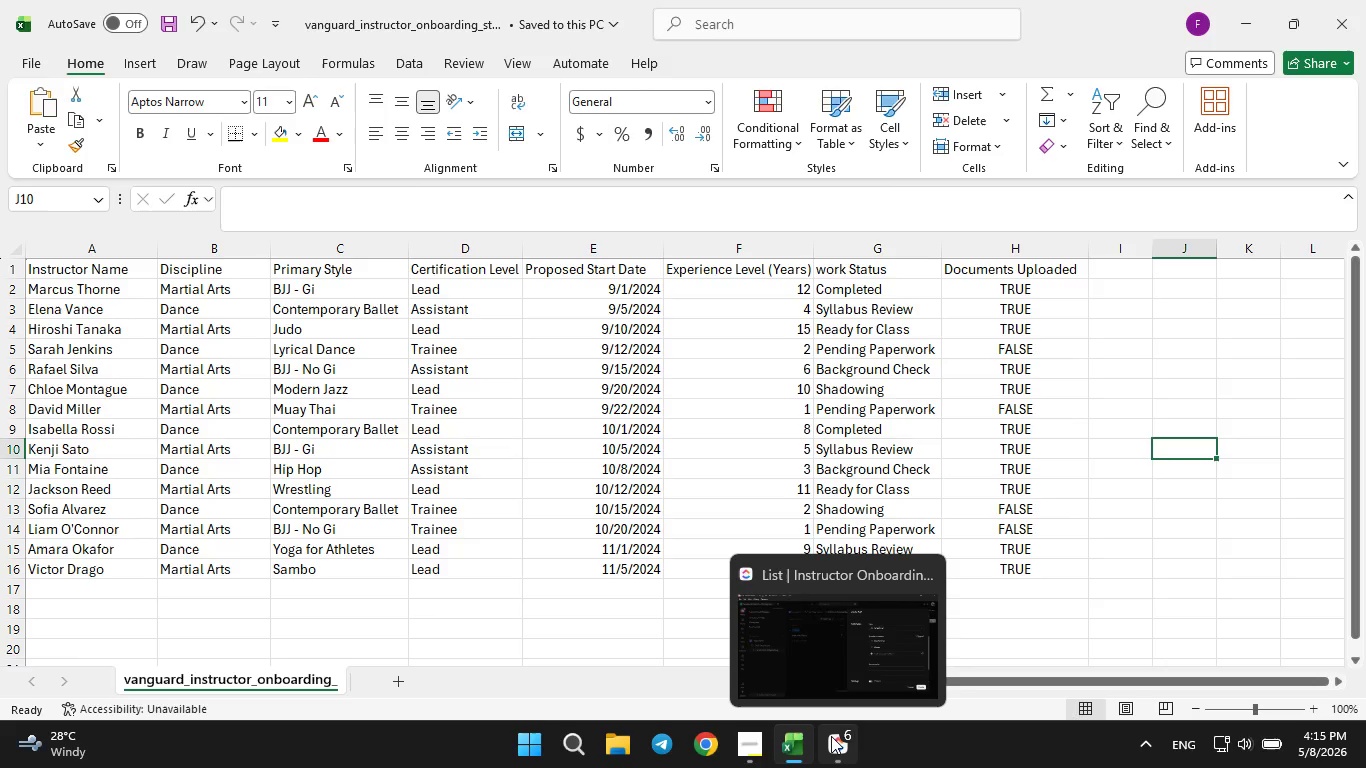 
wait(5.84)
 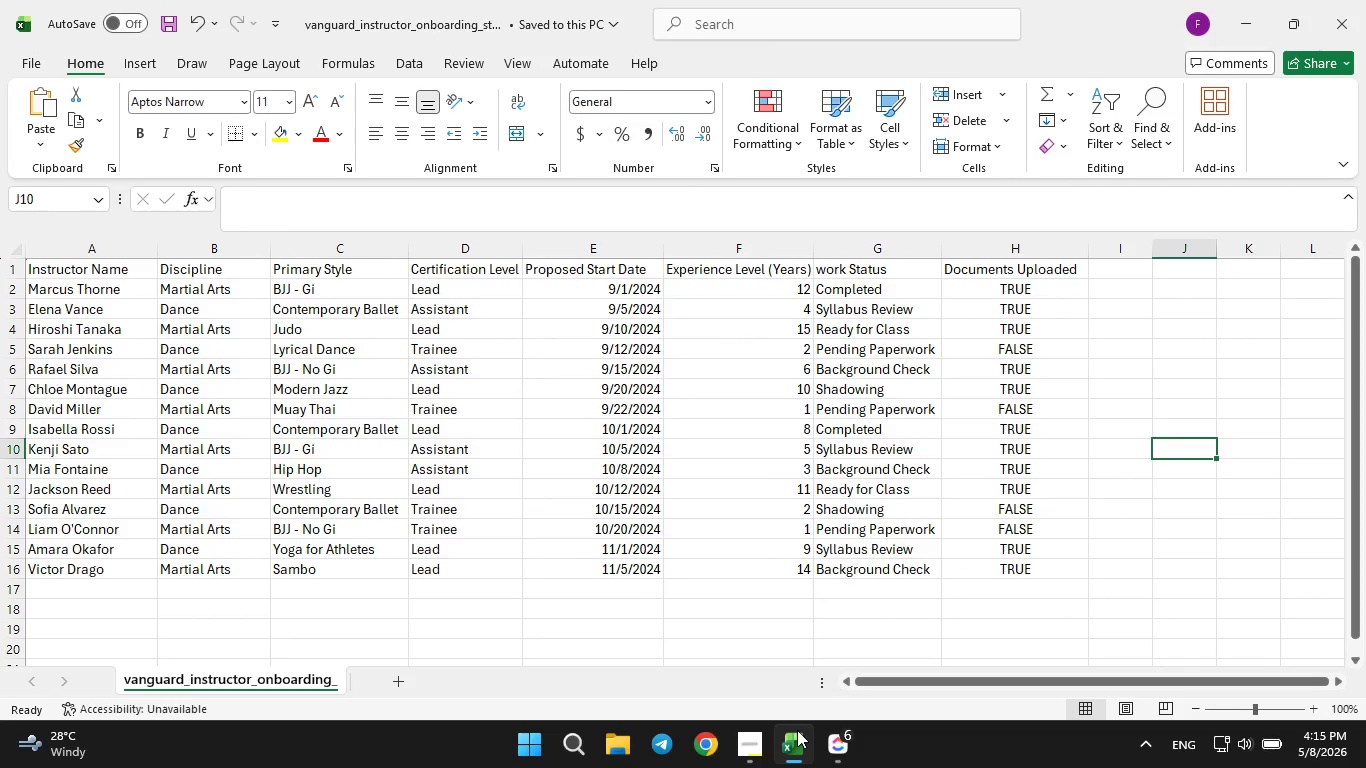 
left_click([831, 736])
 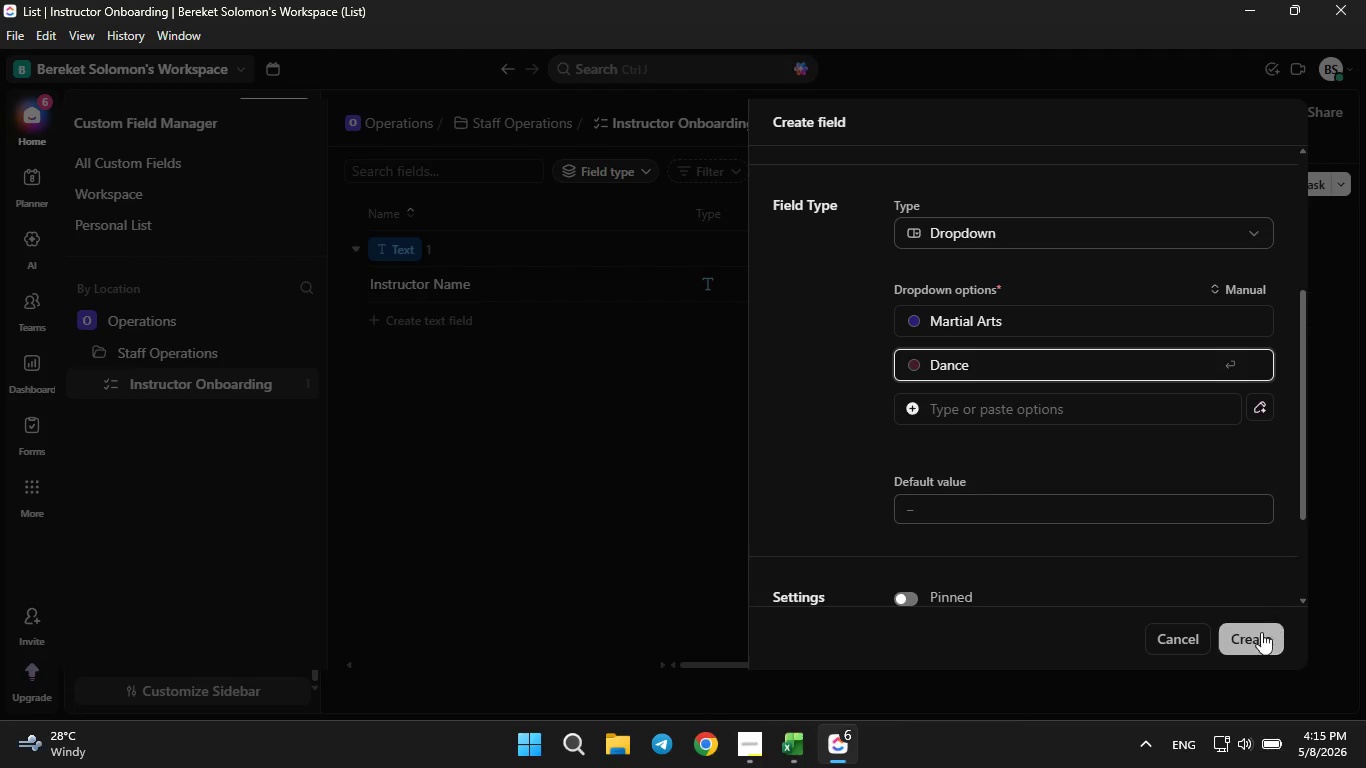 
left_click([1261, 640])
 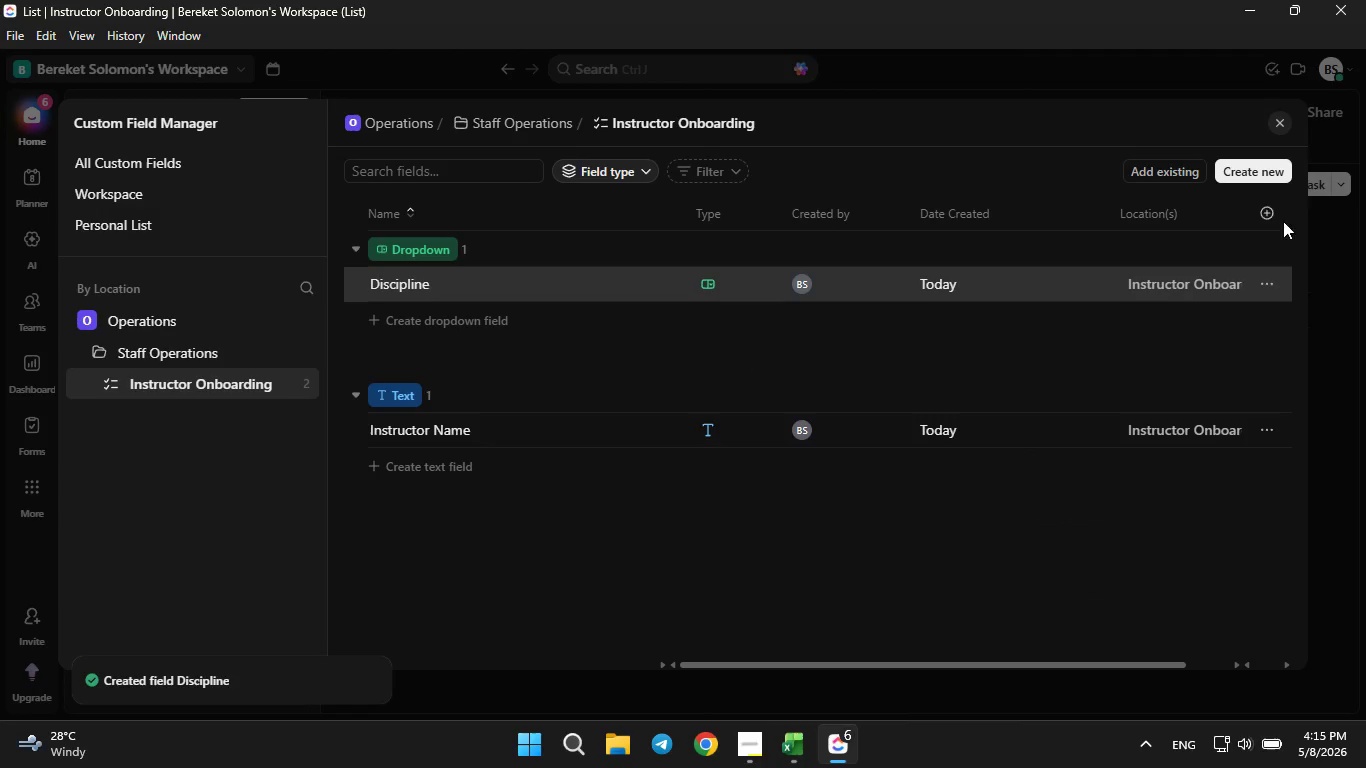 
left_click([1258, 176])
 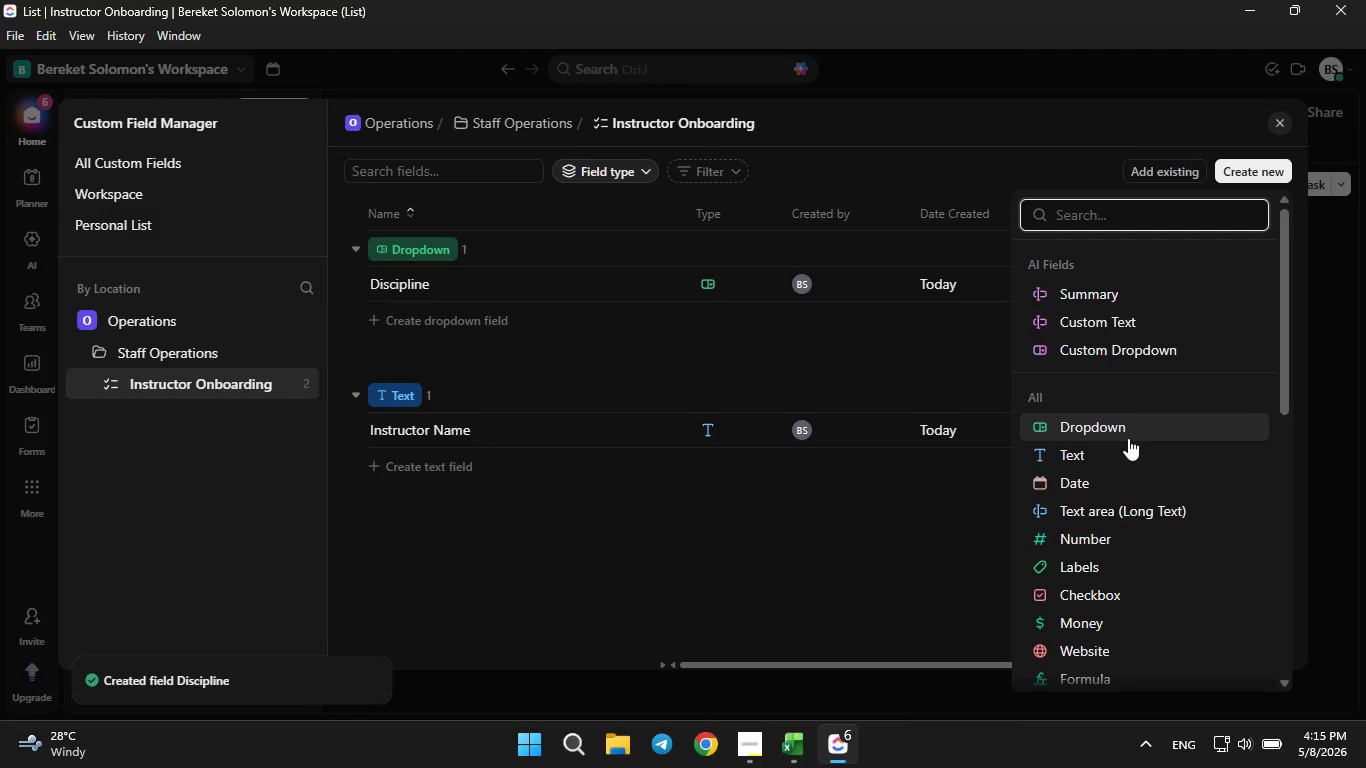 
left_click([1128, 438])
 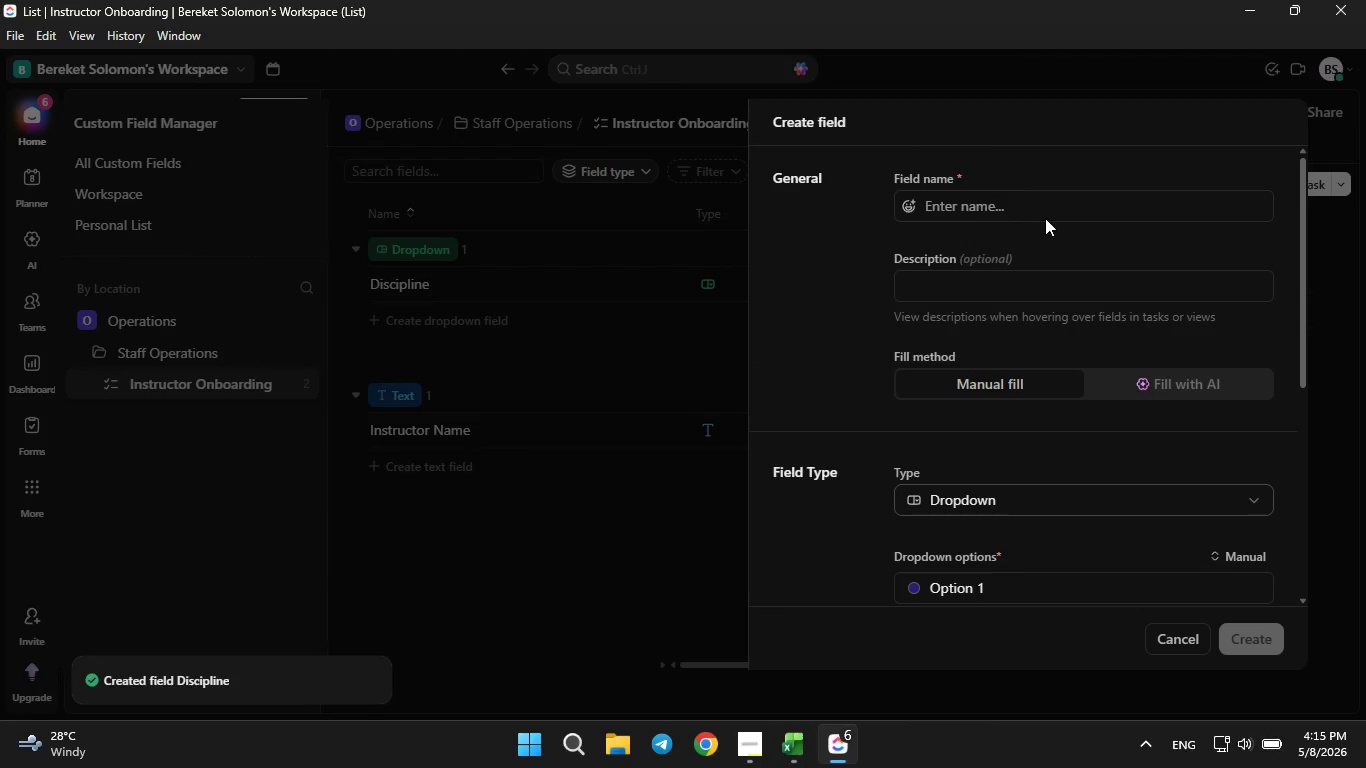 
left_click([1047, 204])
 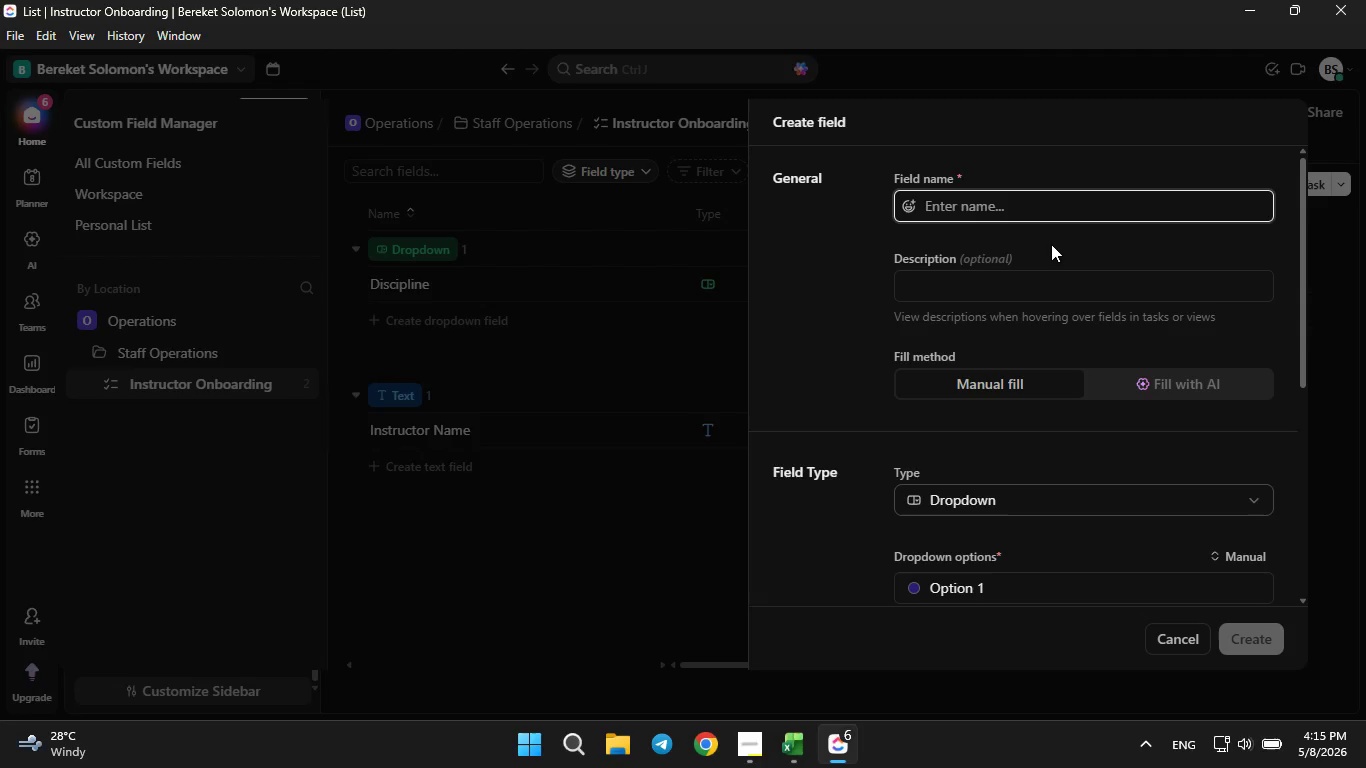 
type(Primary Style)
 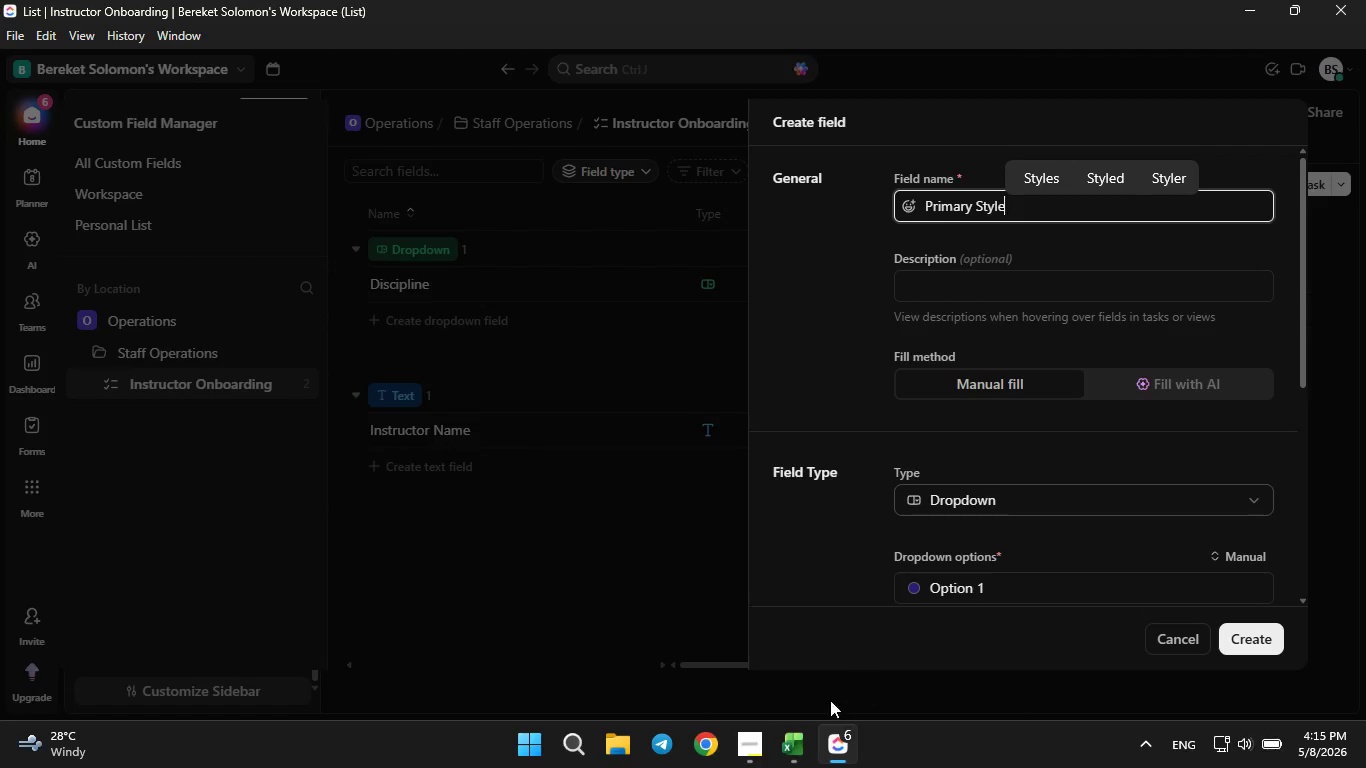 
left_click([793, 736])
 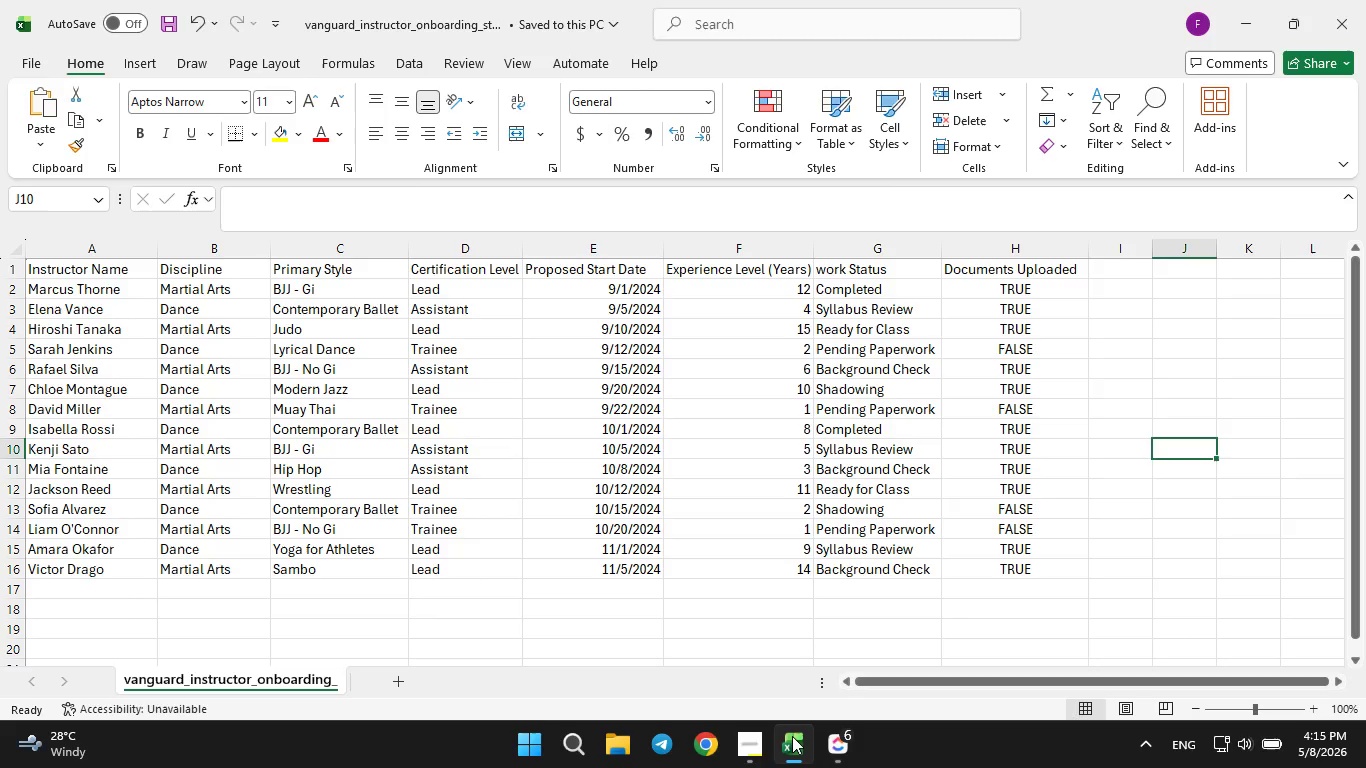 
left_click([792, 736])
 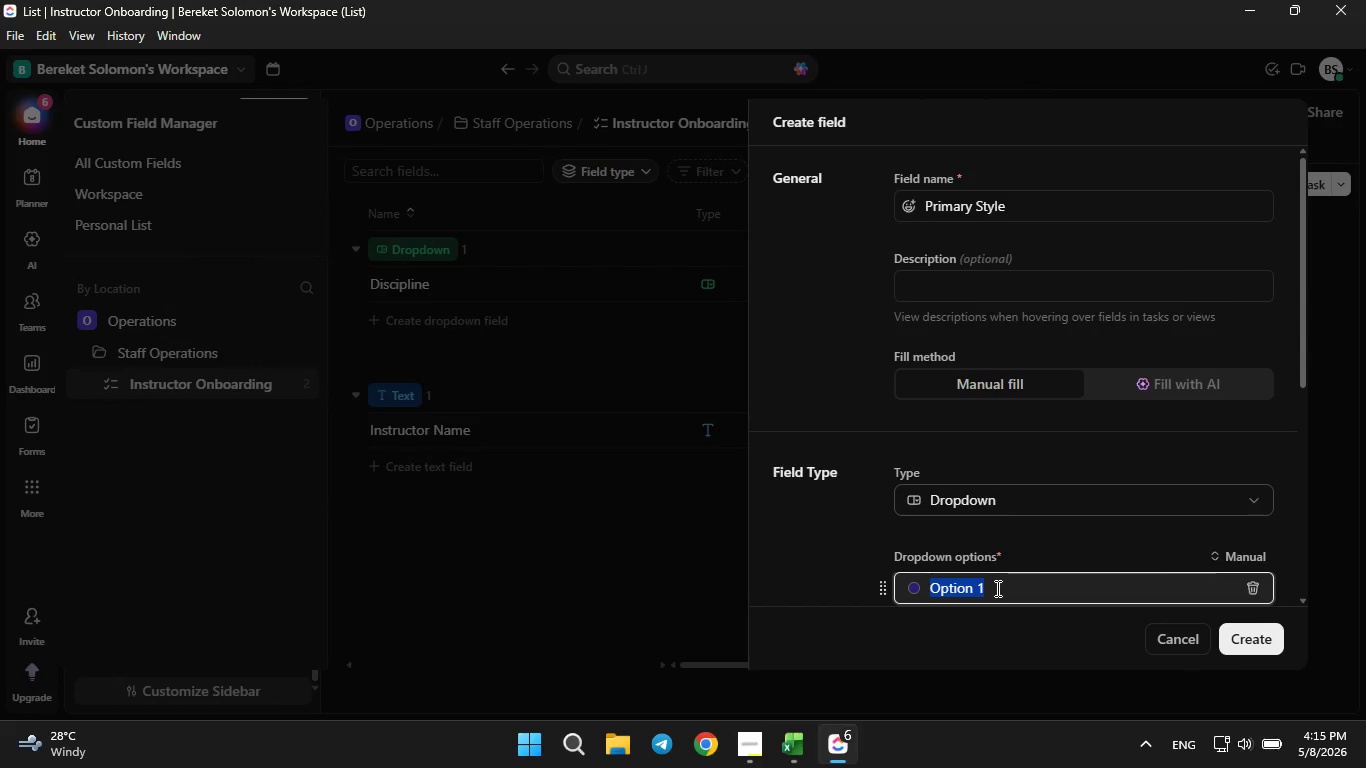 
key(Backspace)
type(Bjj-Gi)
 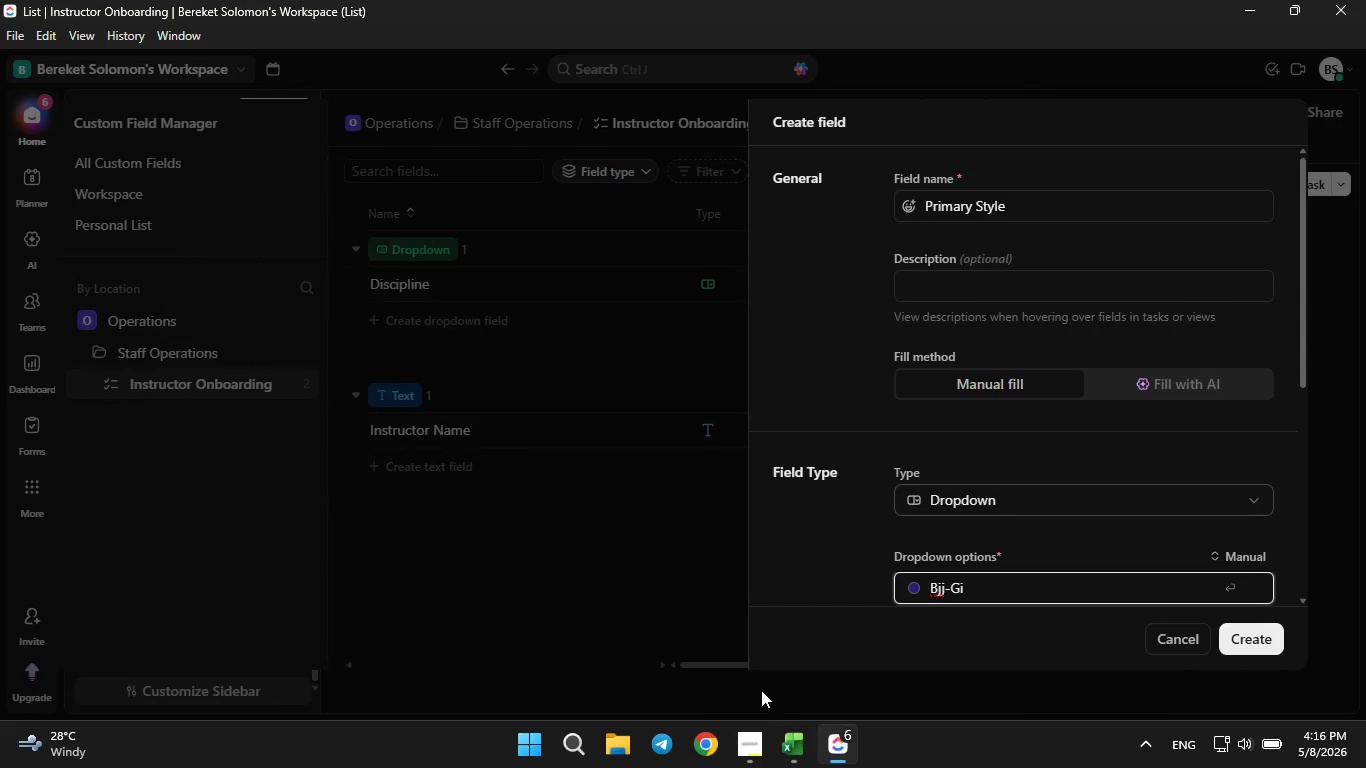 
left_click([783, 751])
 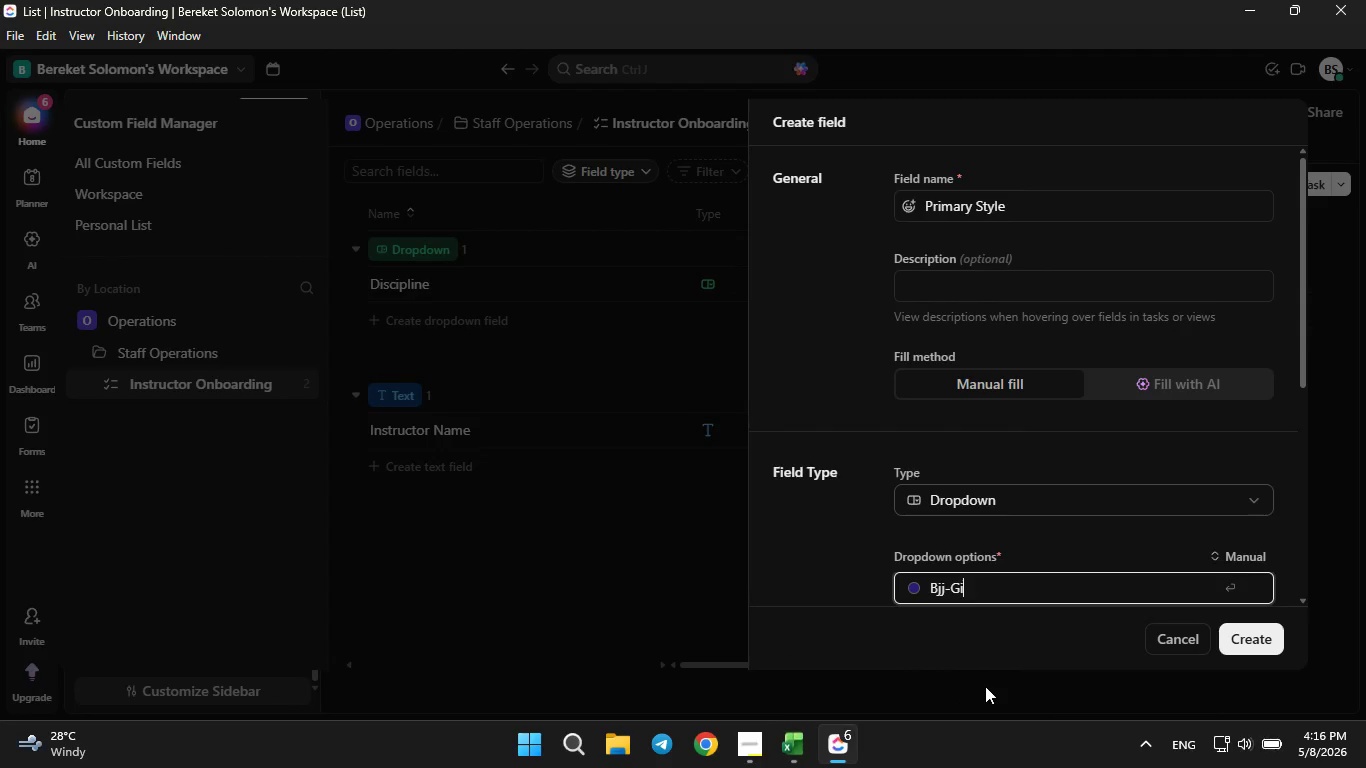 
key(ArrowLeft)
 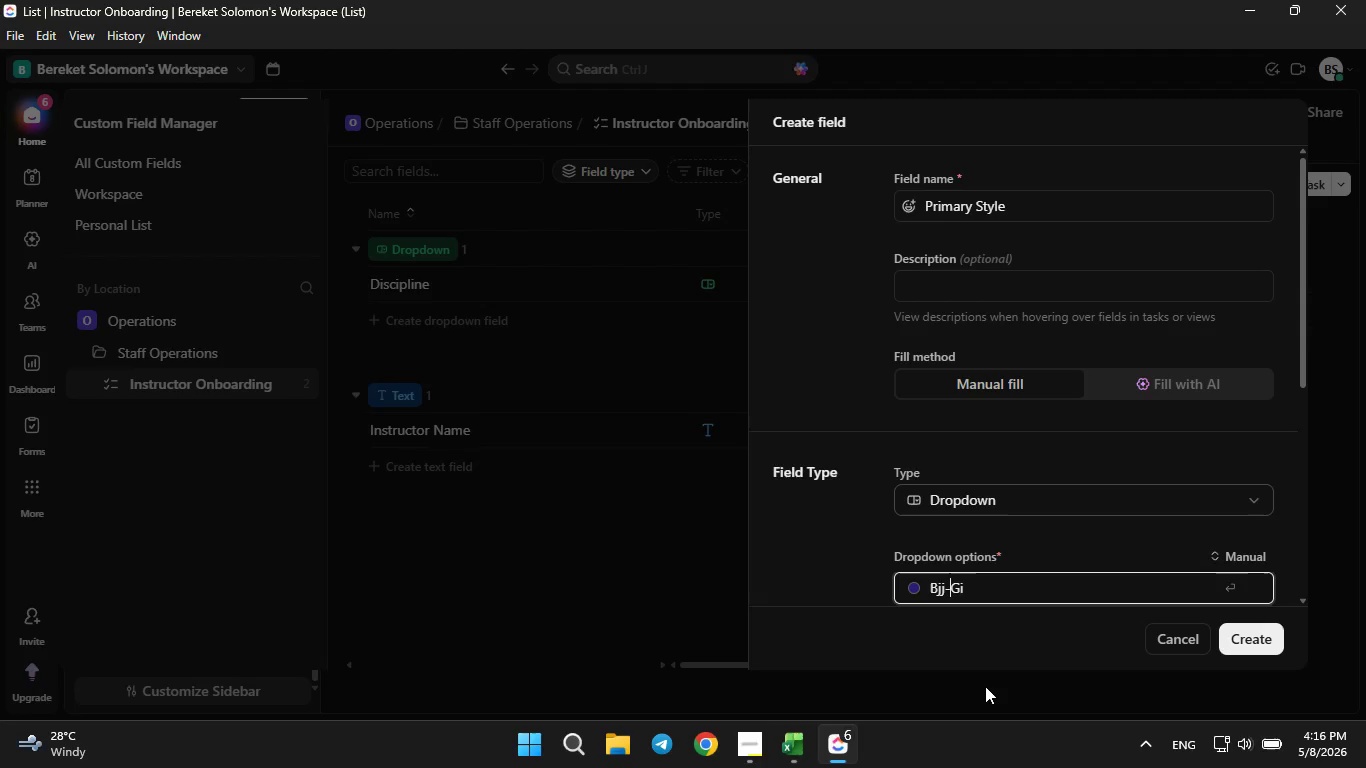 
key(ArrowLeft)
 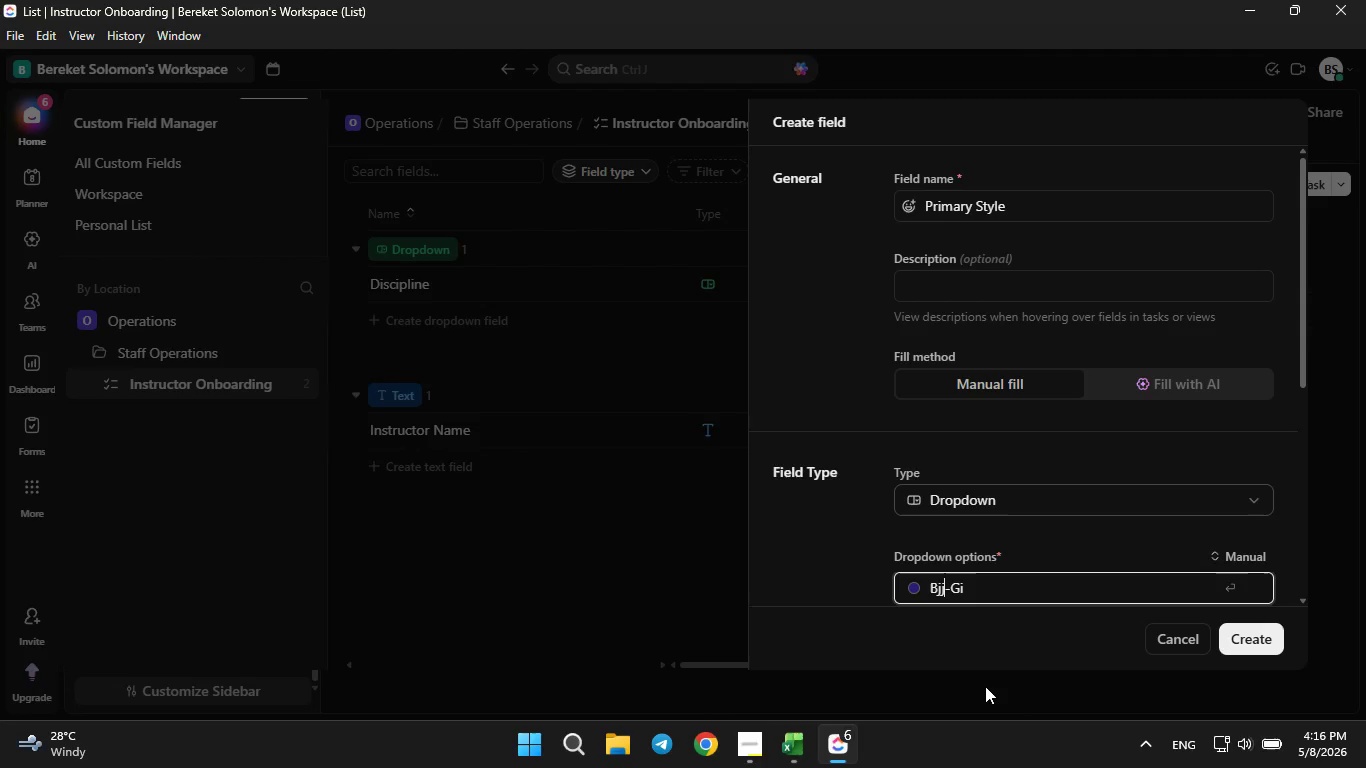 
key(ArrowLeft)
 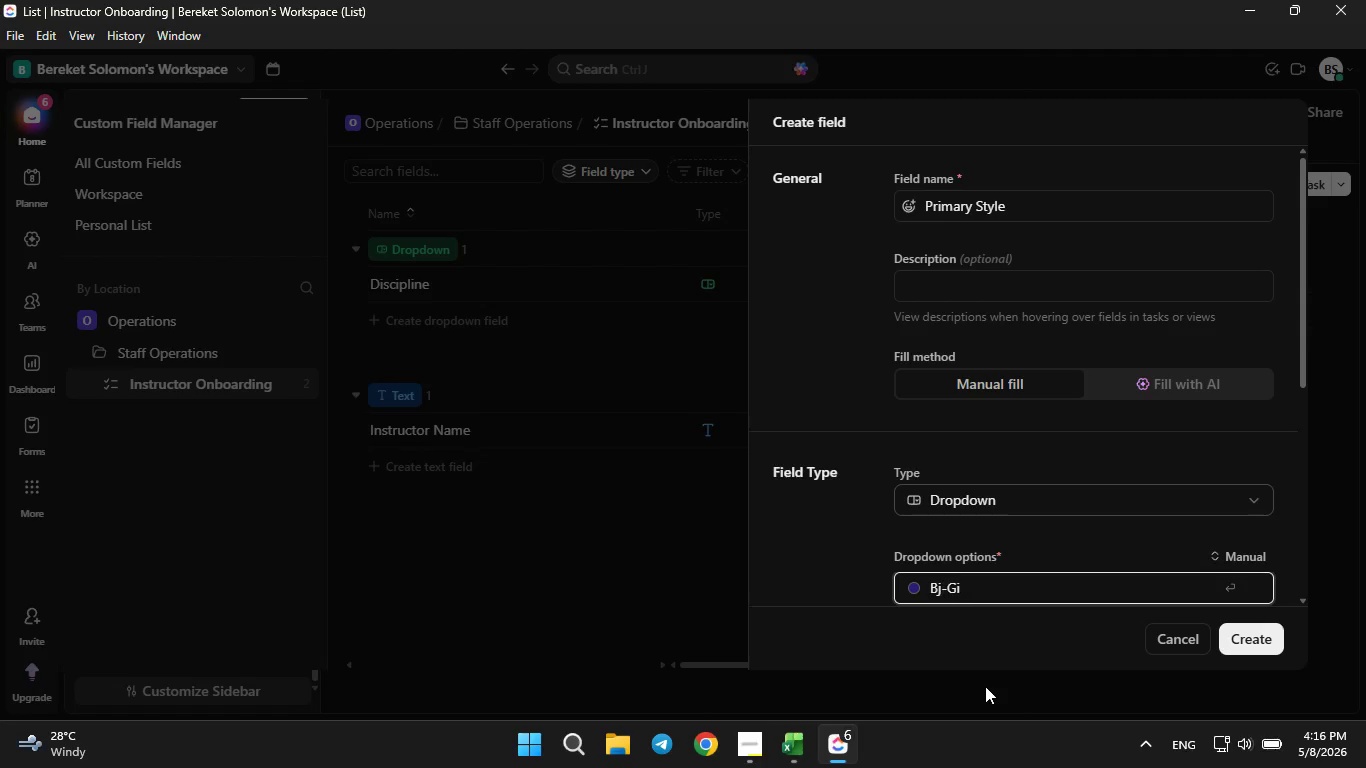 
key(Backspace)
key(Backspace)
type(JJ )
 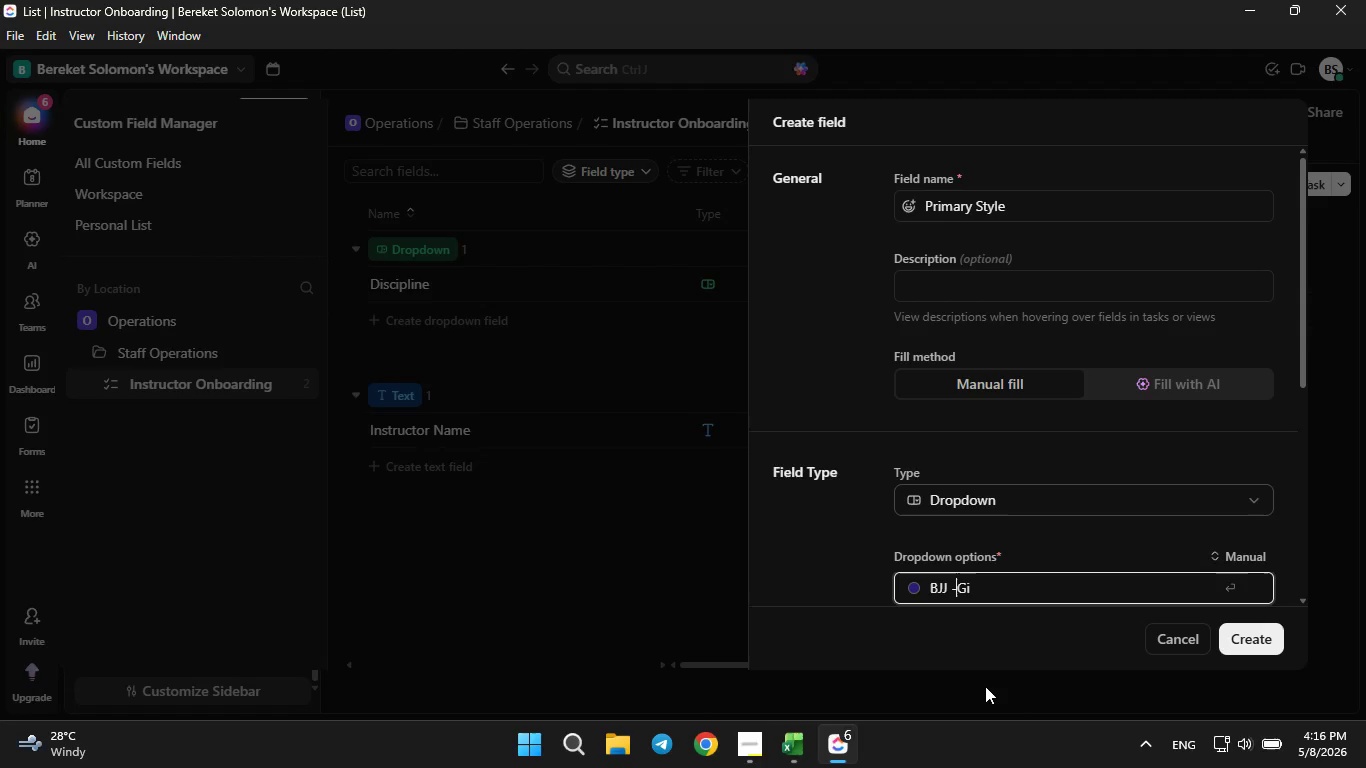 
key(ArrowRight)
 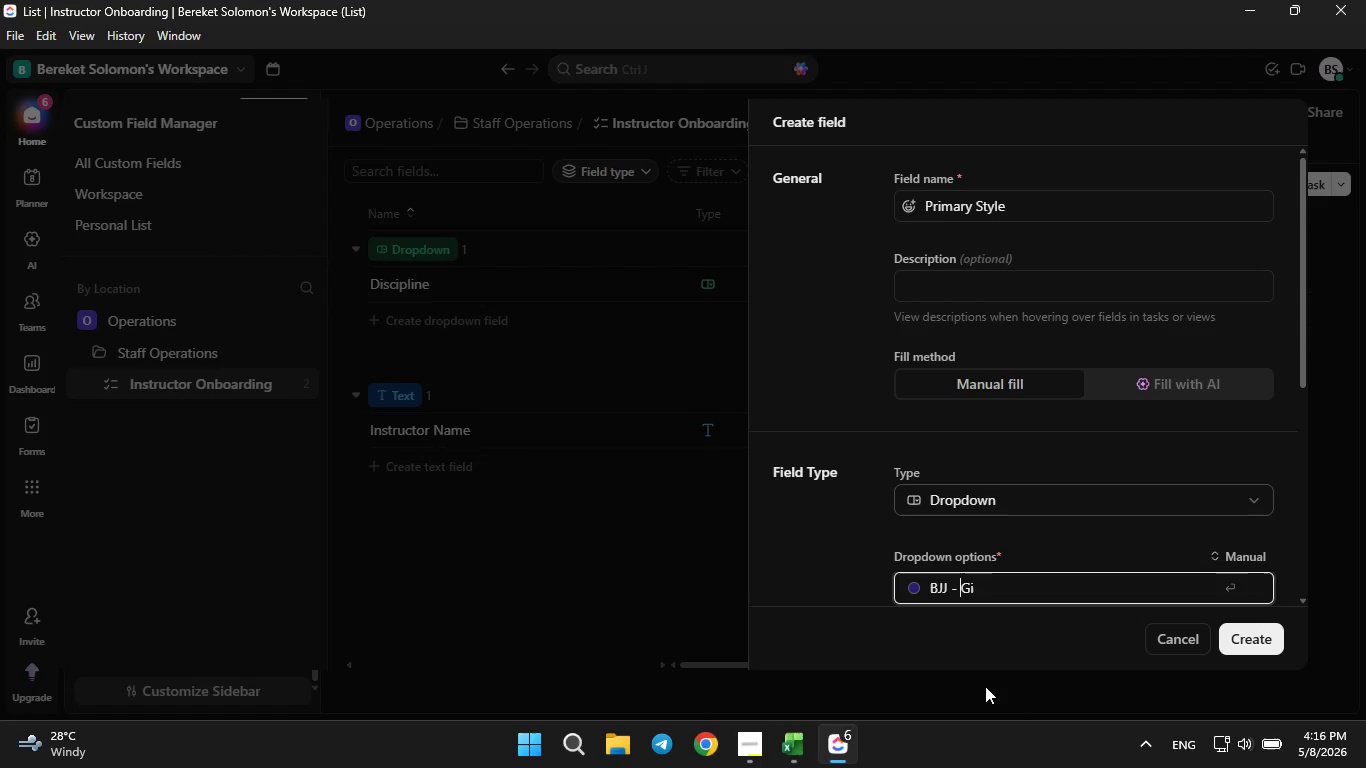 
key(Space)
 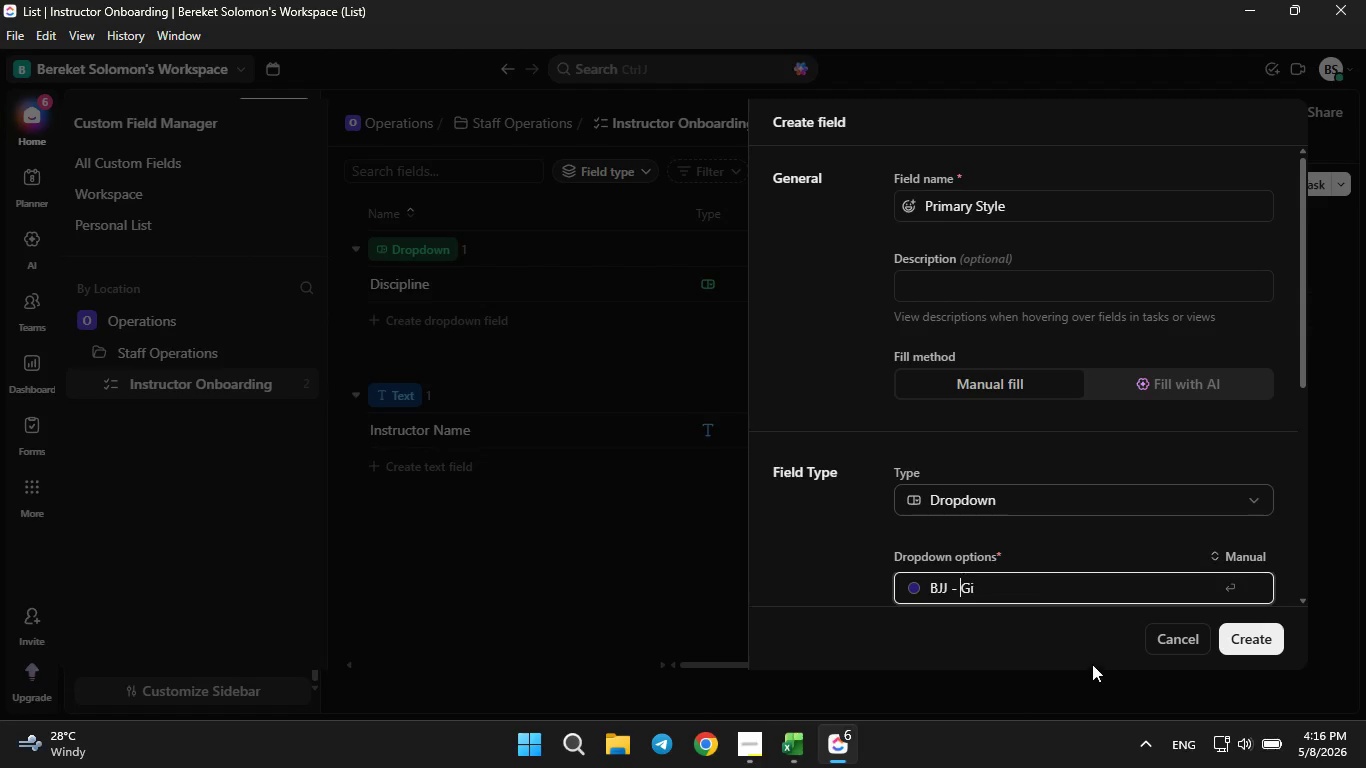 
scroll: coordinate [960, 536], scroll_direction: down, amount: 3.0
 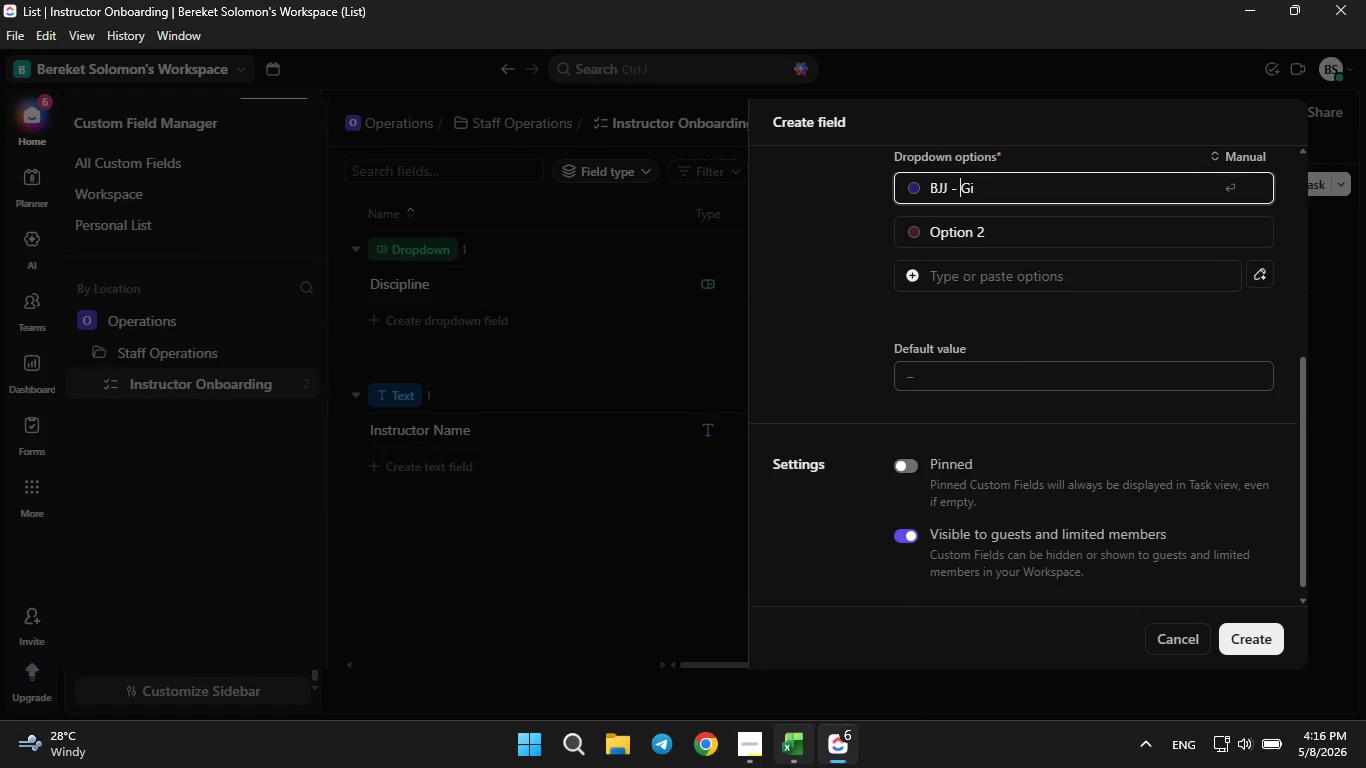 
left_click([791, 767])
 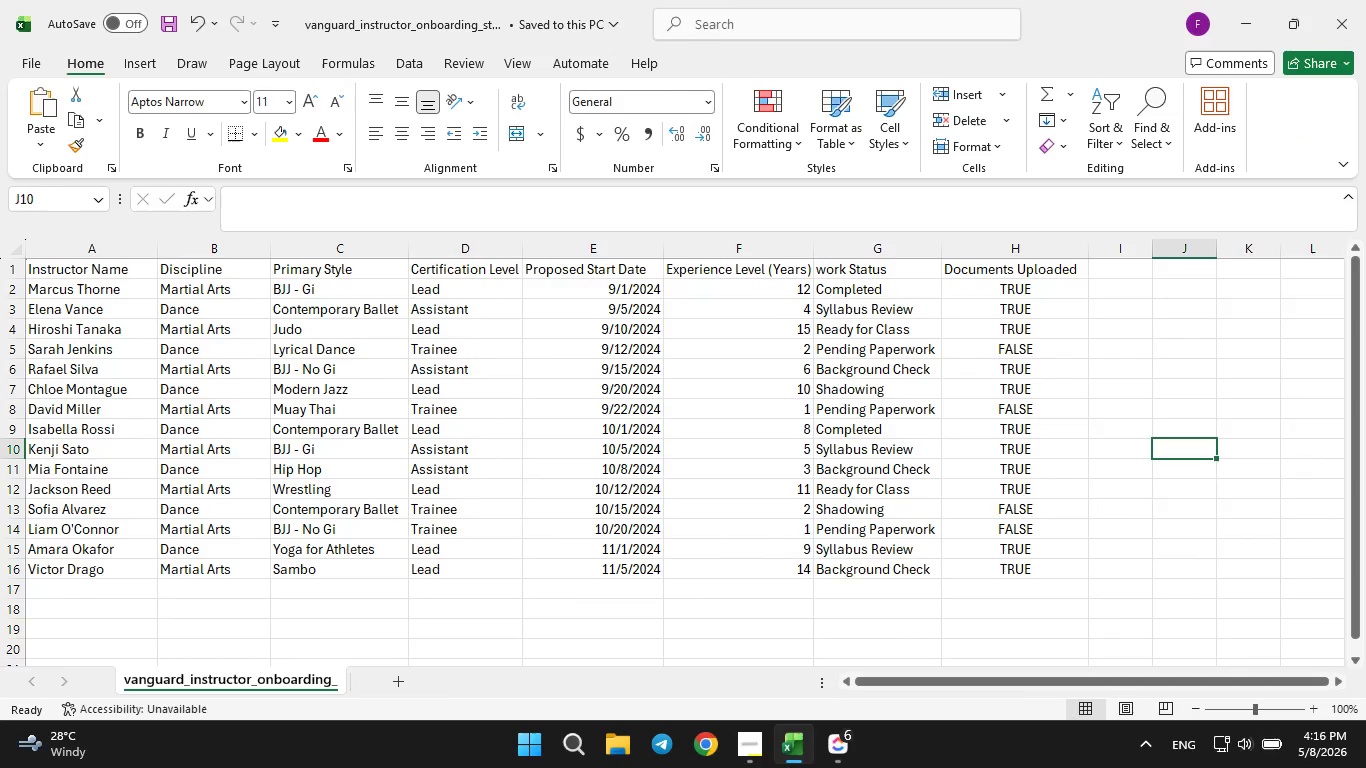 
left_click([791, 767])
 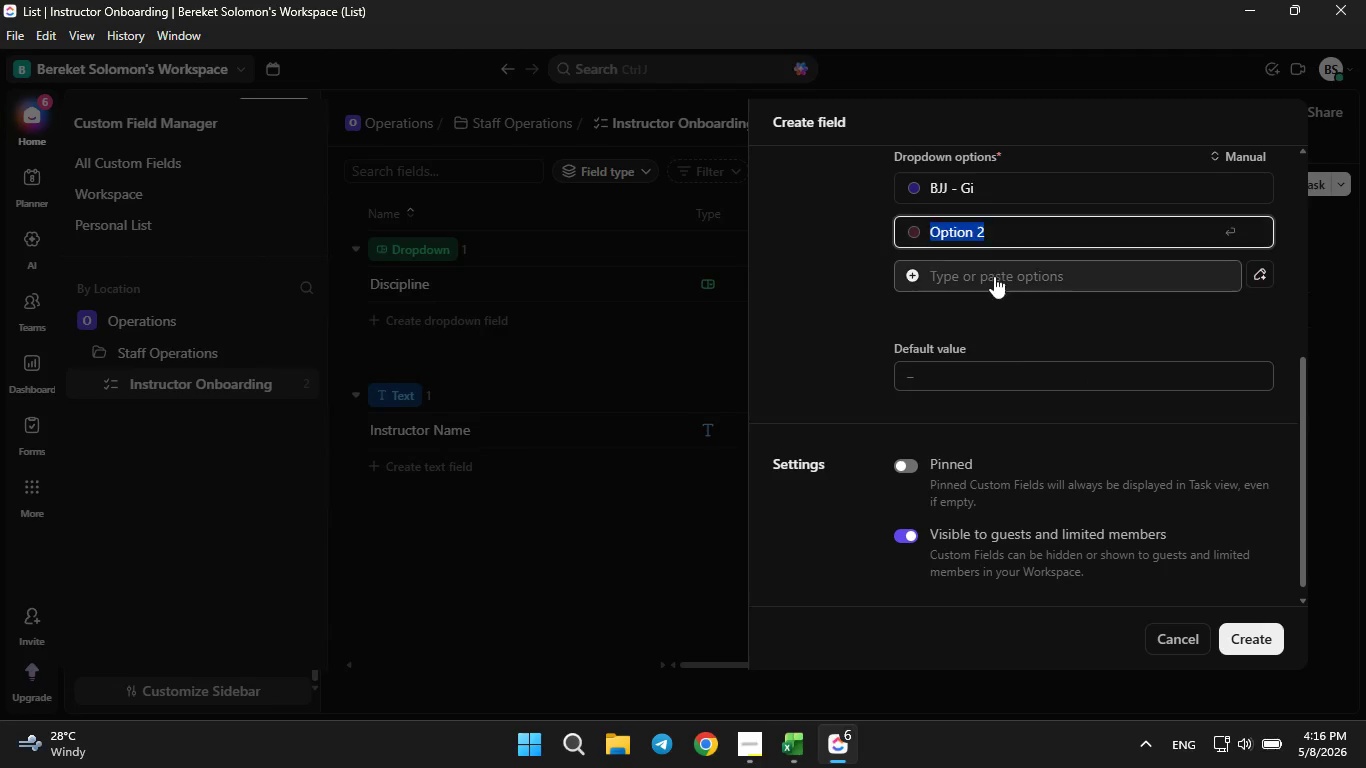 
key(Backspace)
type(Contempo)
 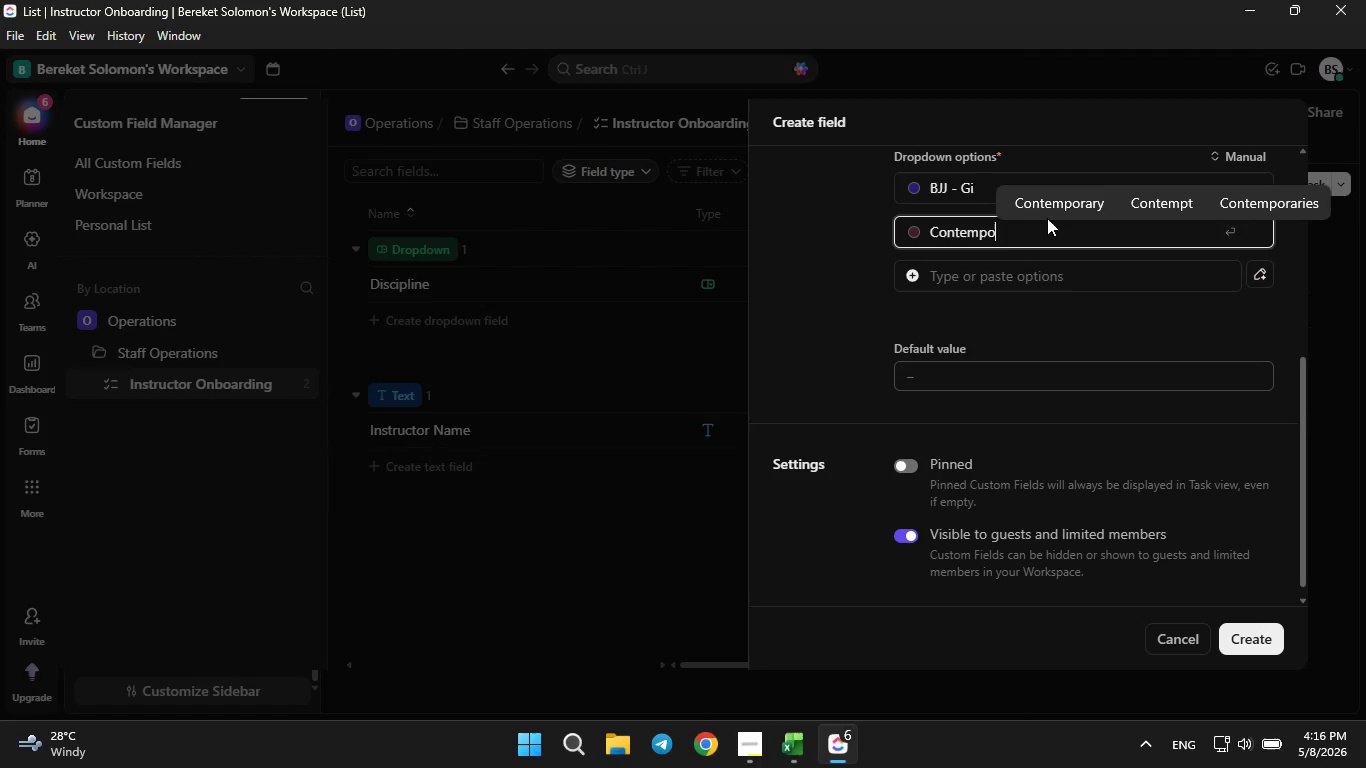 
left_click([1054, 210])
 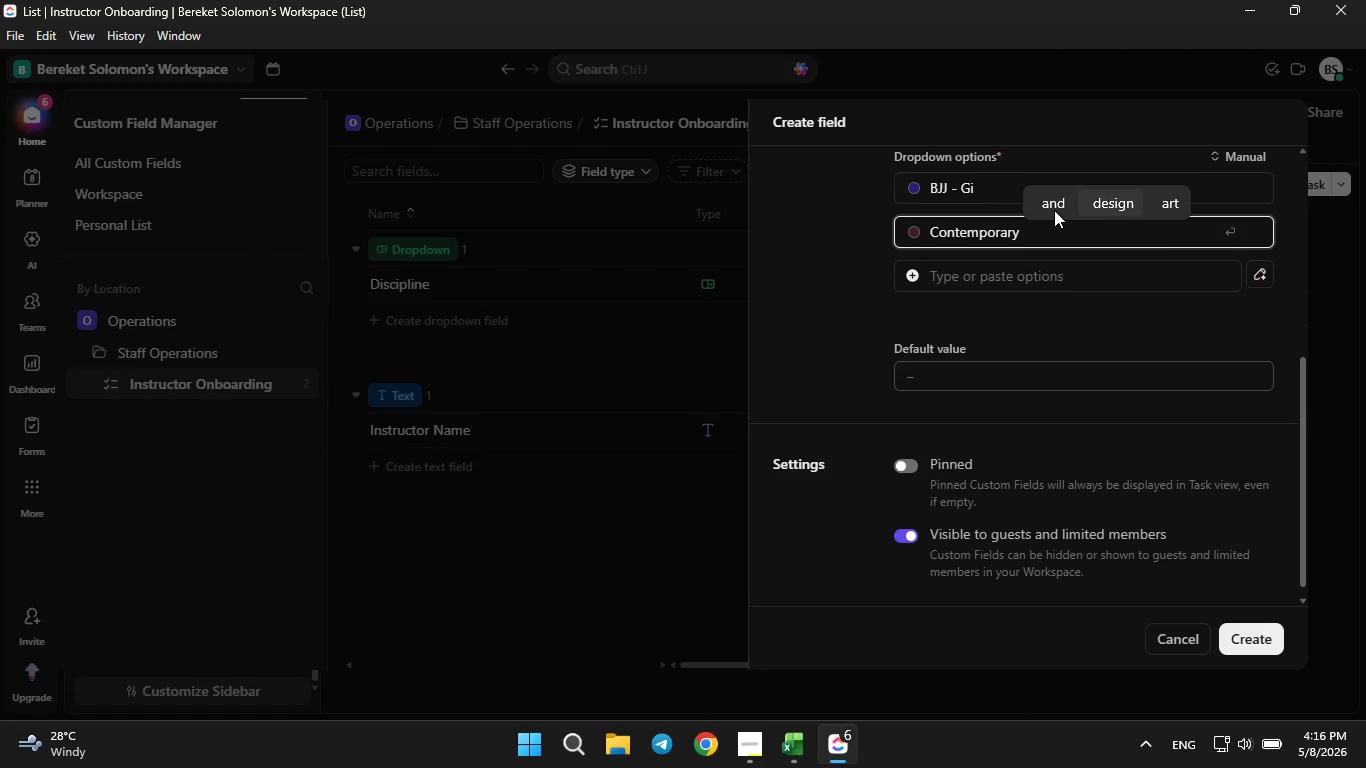 
type(Ballet)
 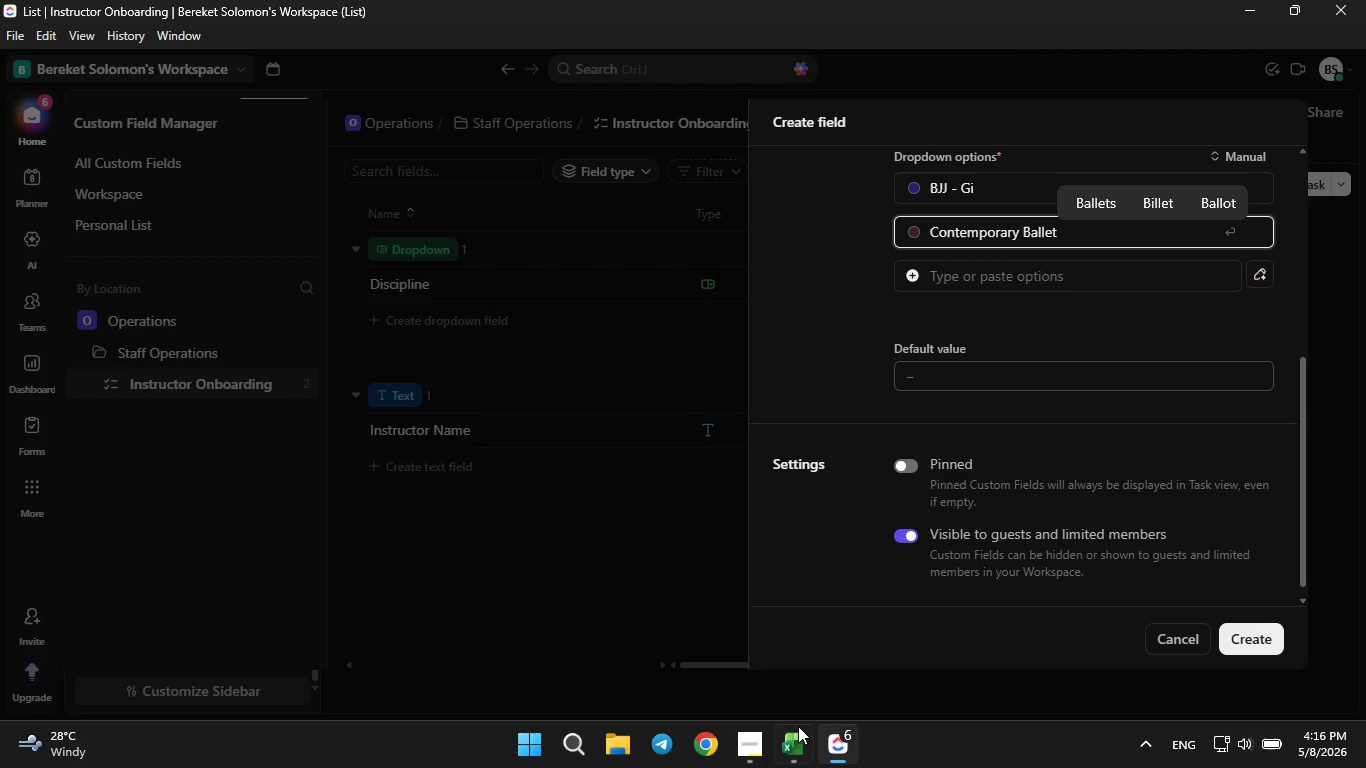 
left_click([794, 747])
 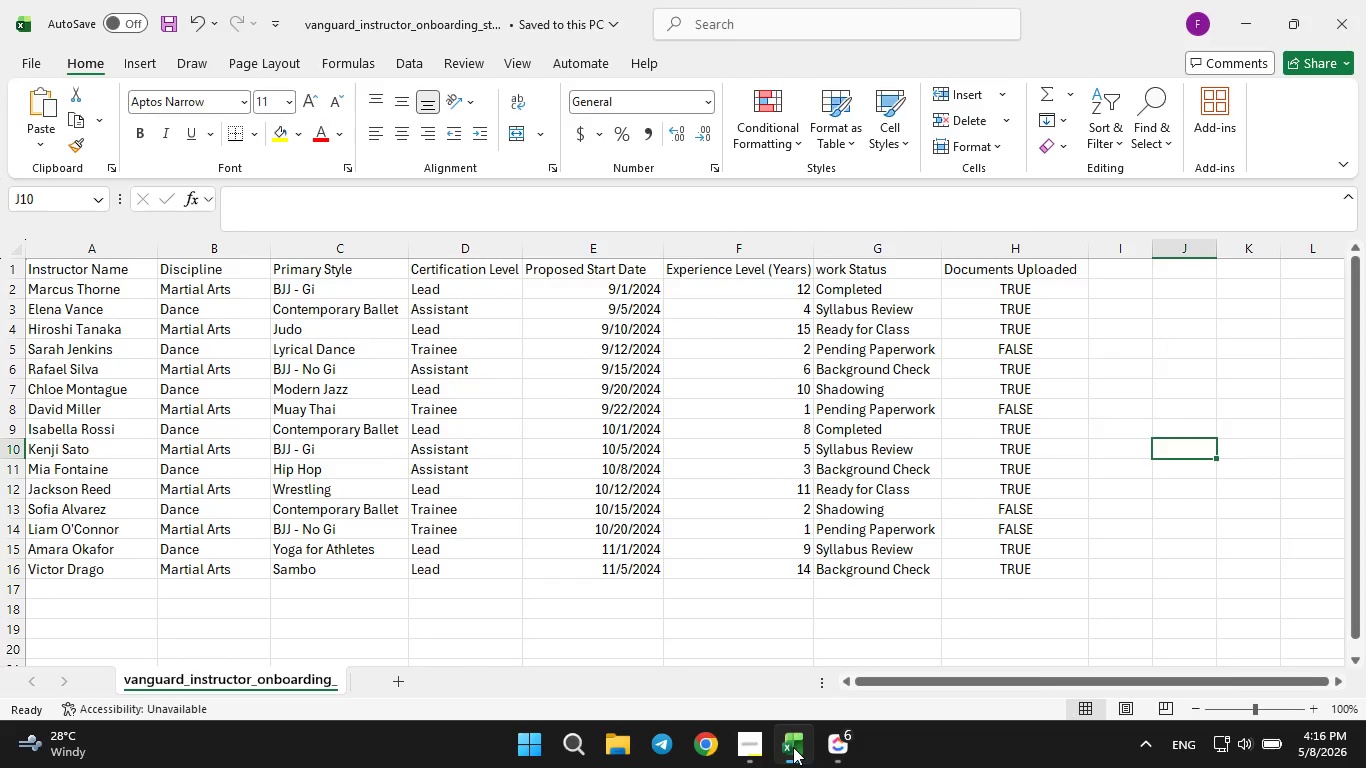 
left_click([793, 747])
 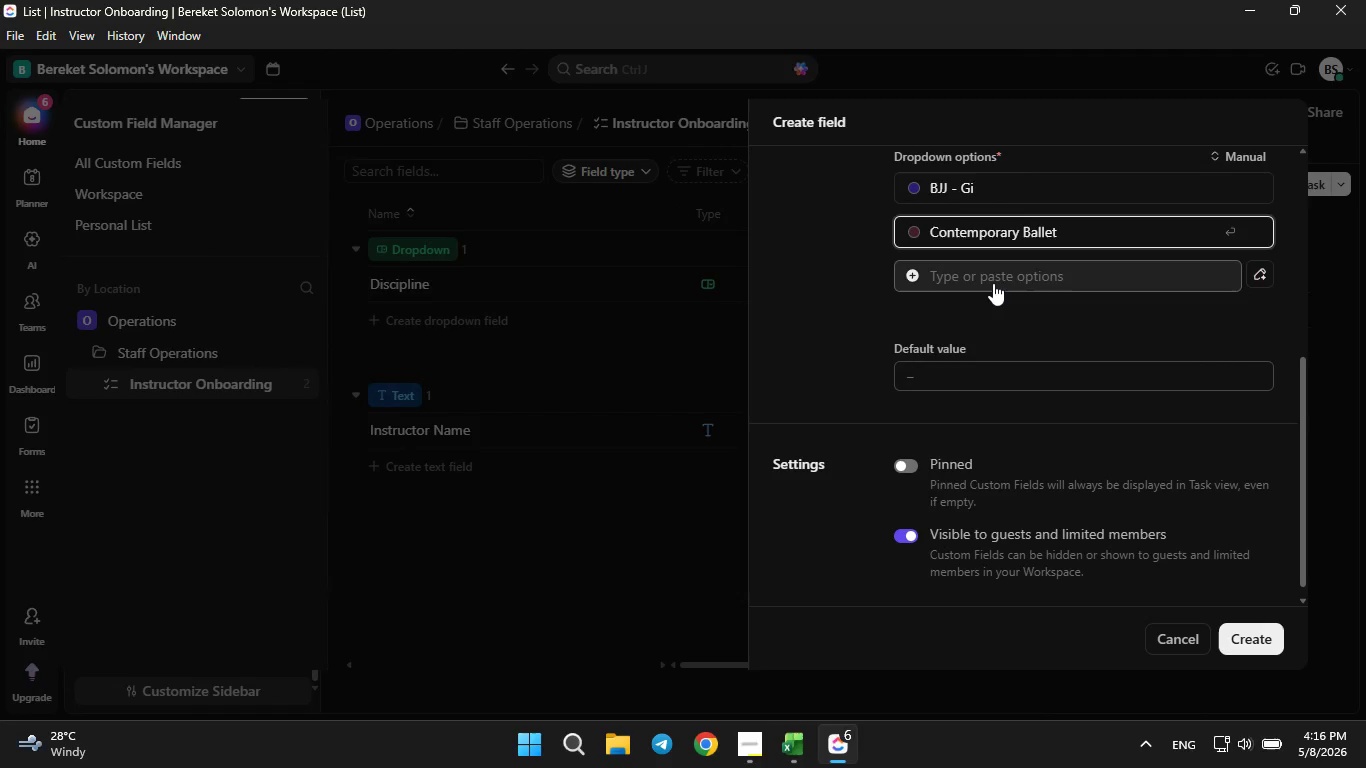 
left_click([996, 266])
 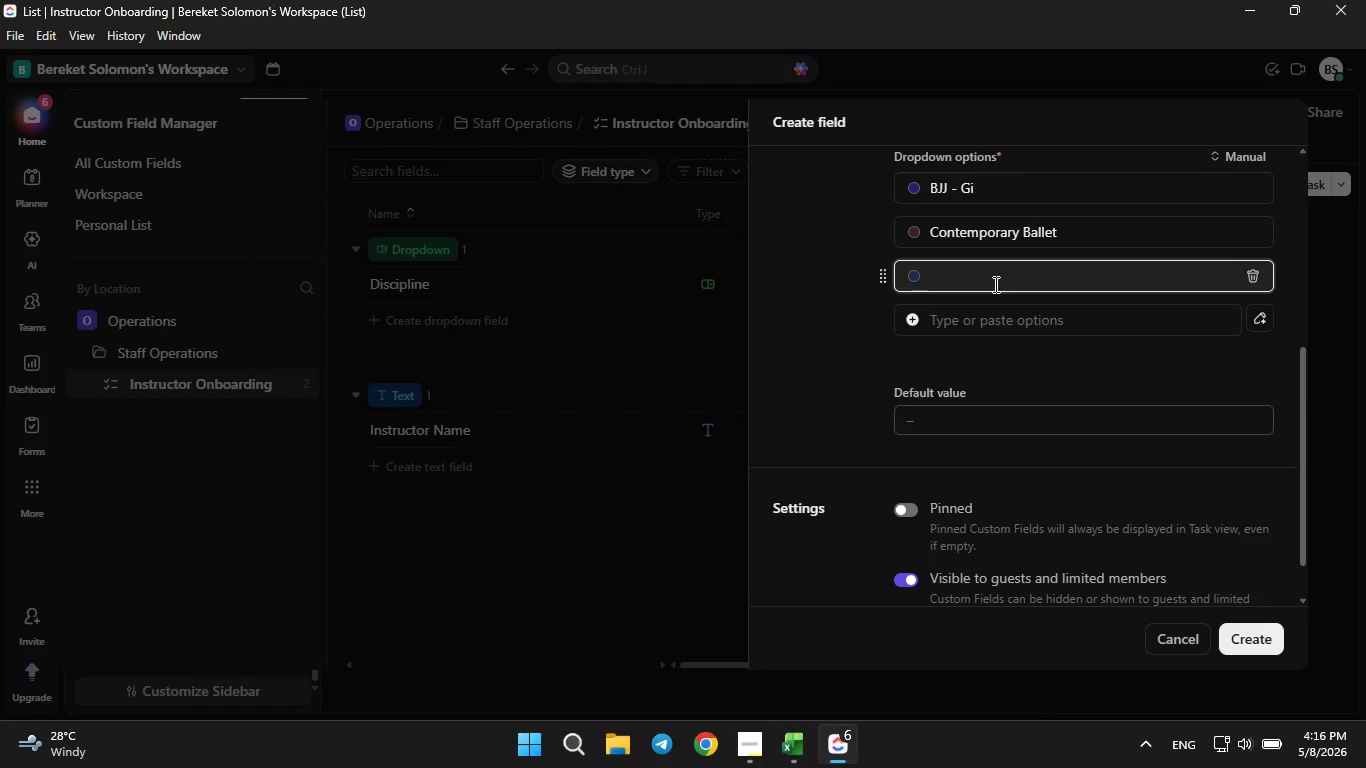 
type(Juo)
key(Backspace)
type(do)
 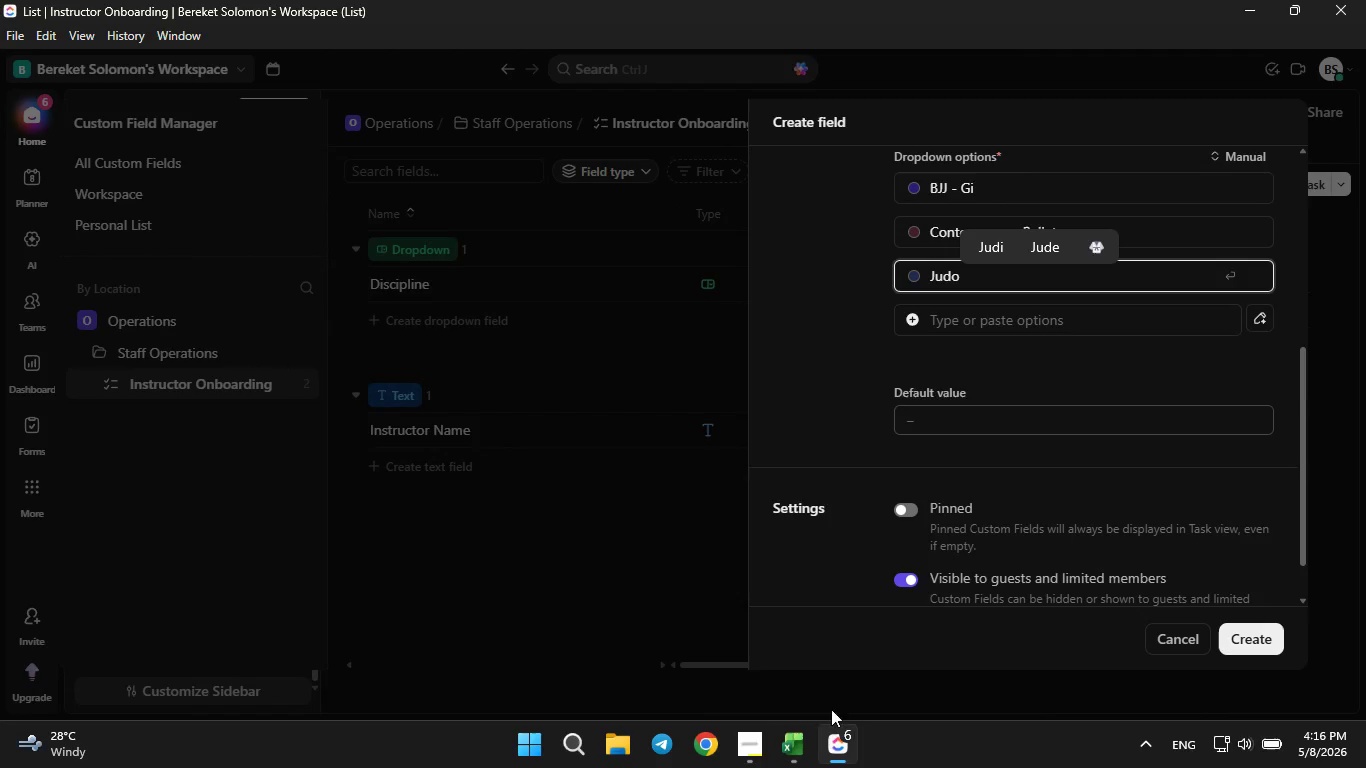 
left_click([805, 747])
 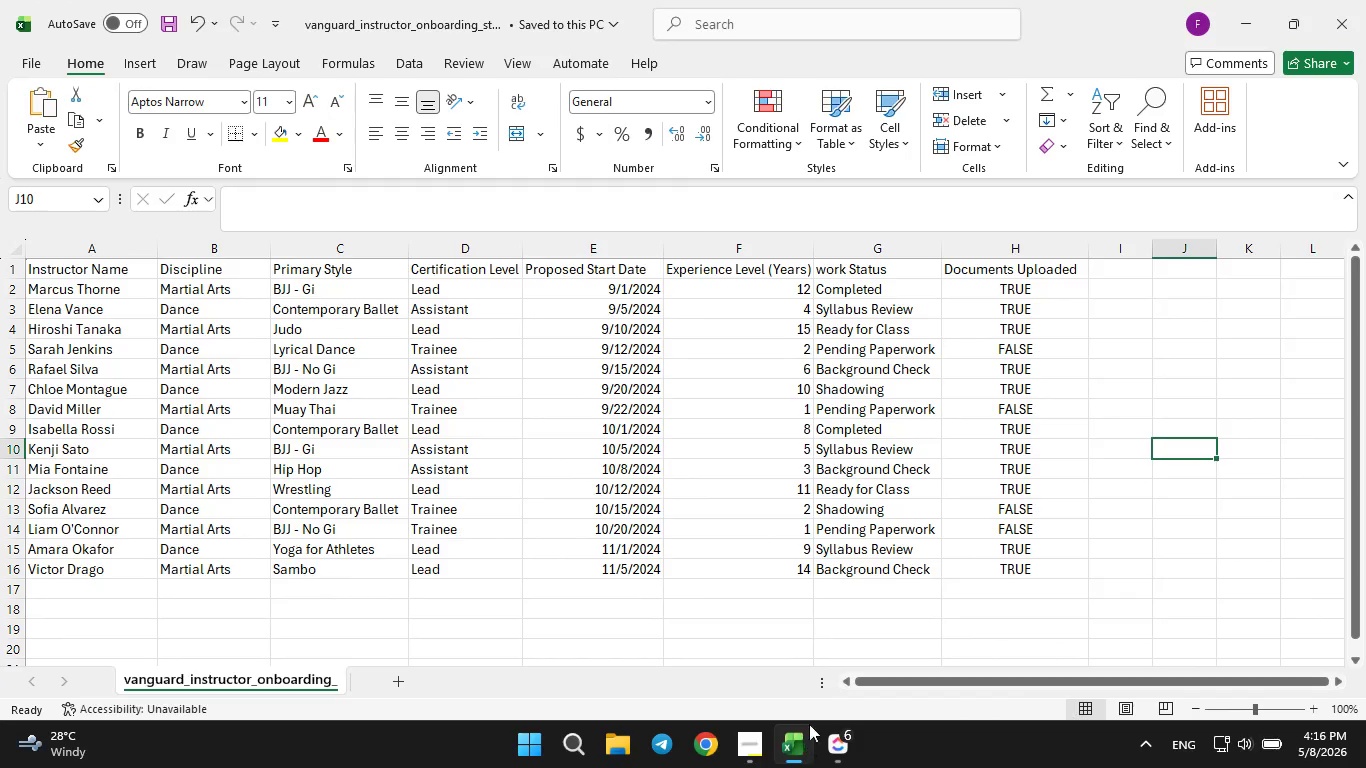 
left_click([839, 740])
 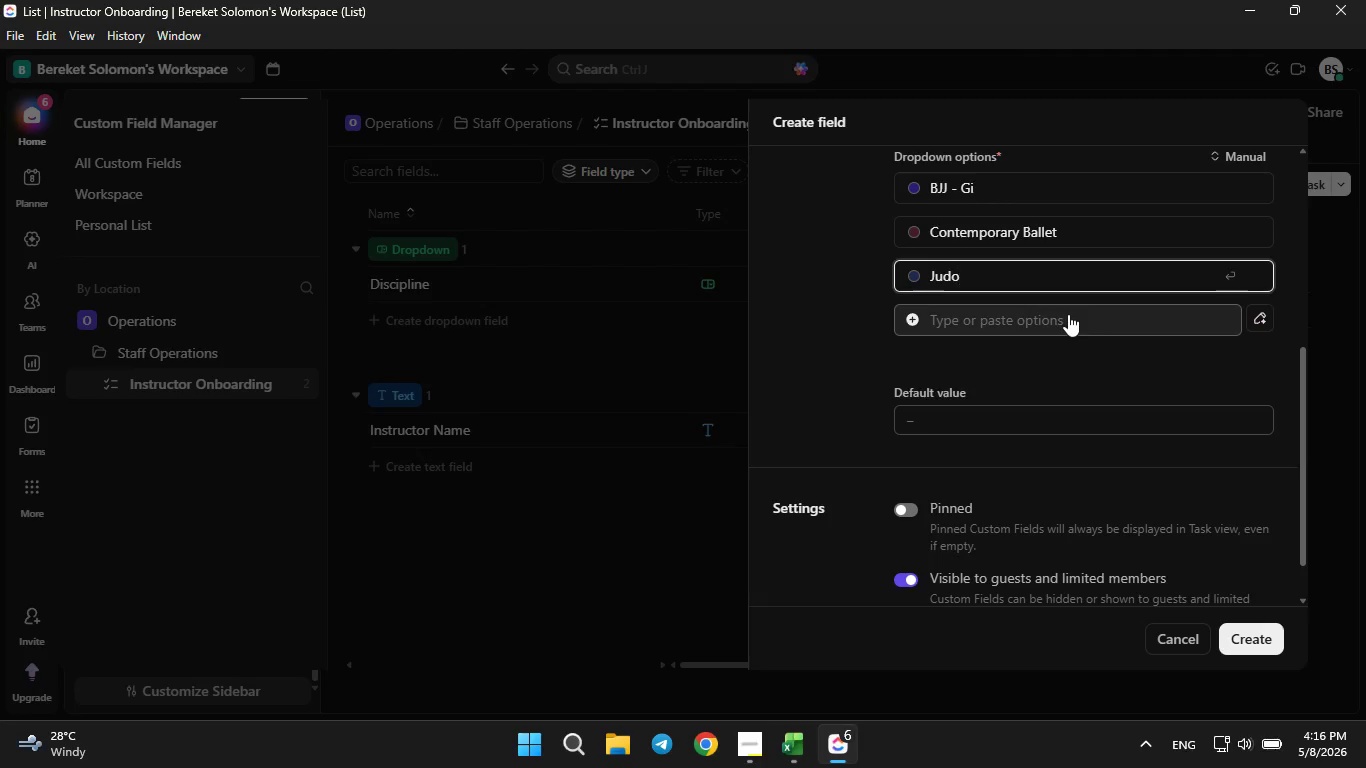 
left_click([1068, 312])
 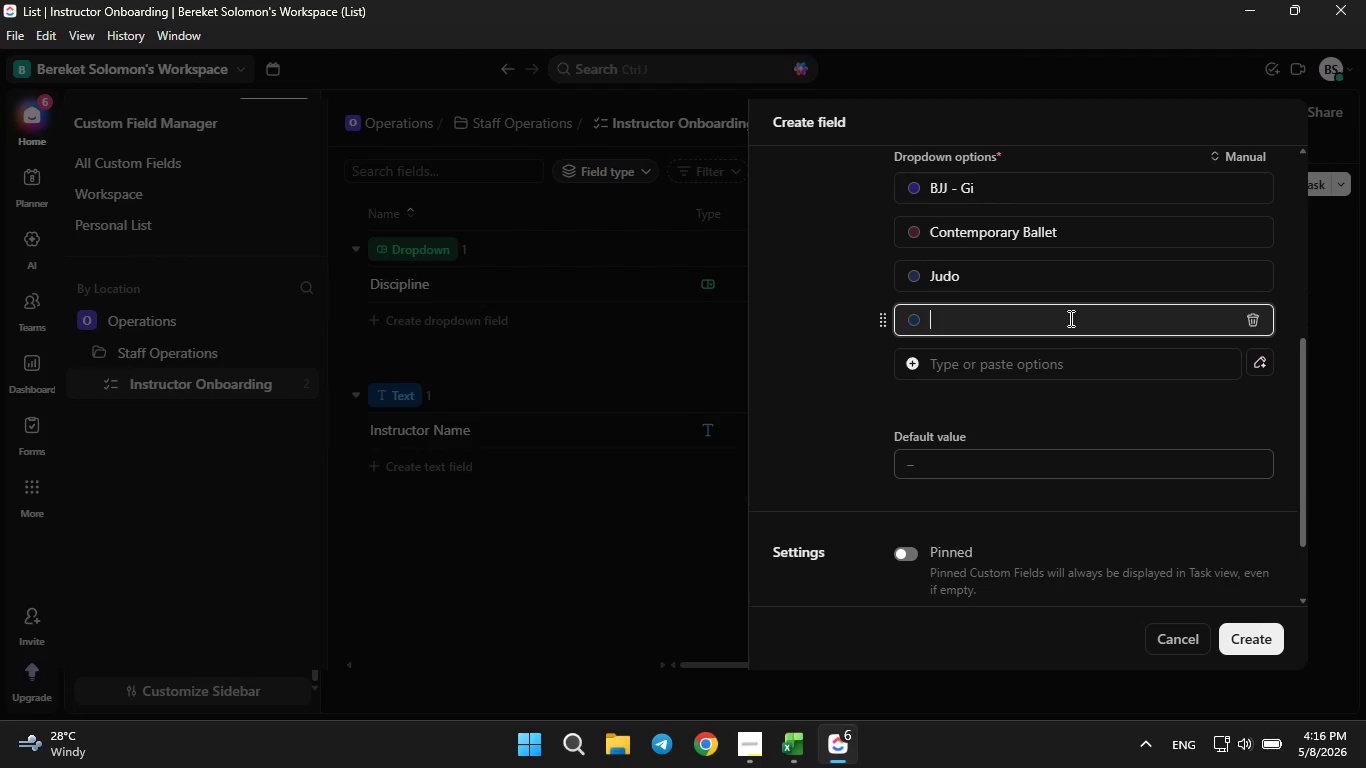 
type(Lyrical )
 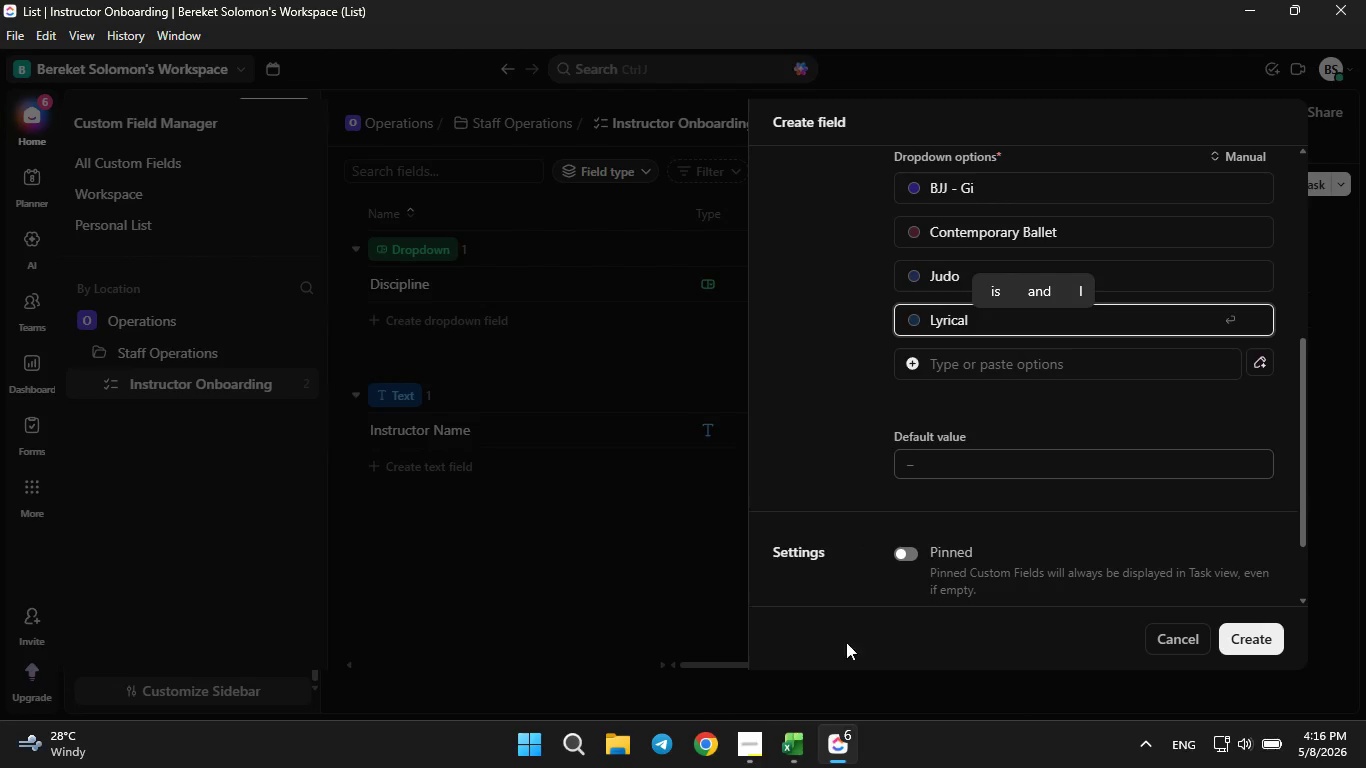 
left_click([800, 757])
 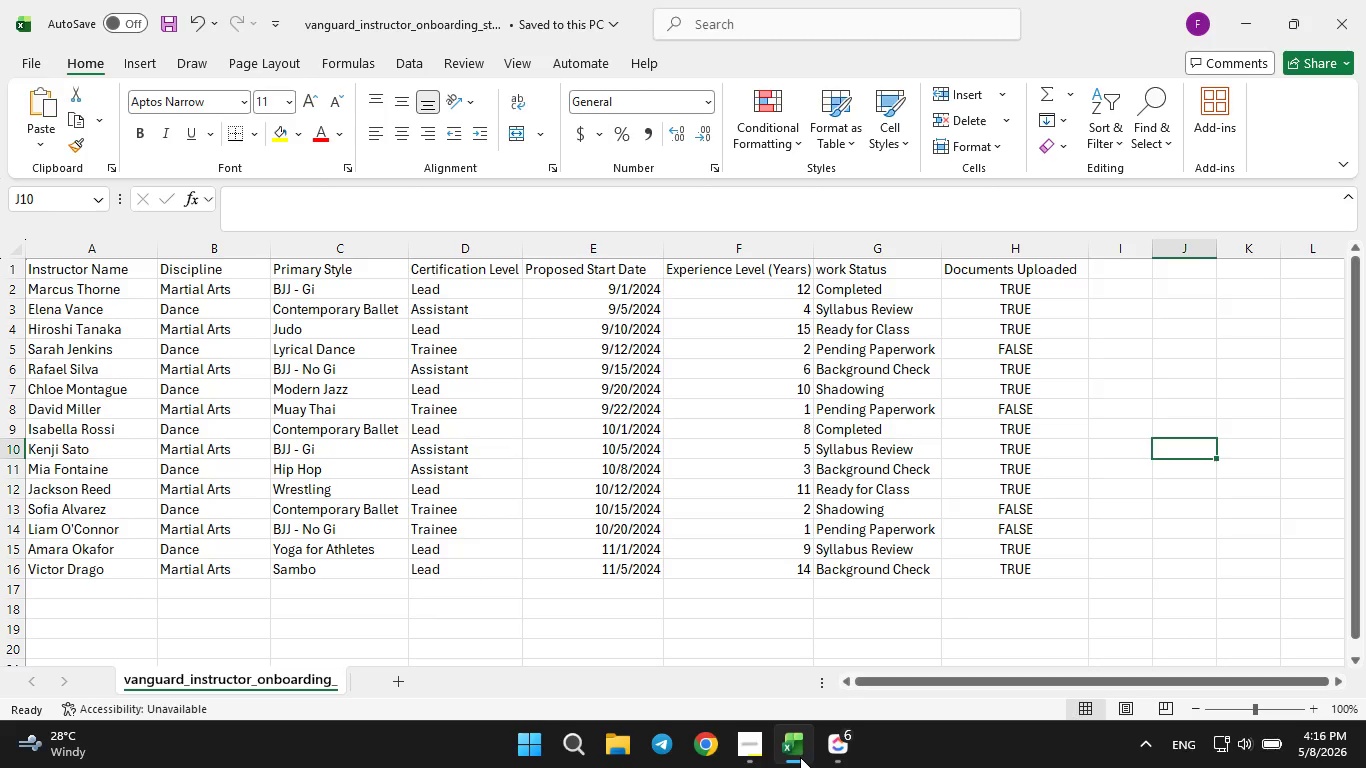 
left_click([800, 757])
 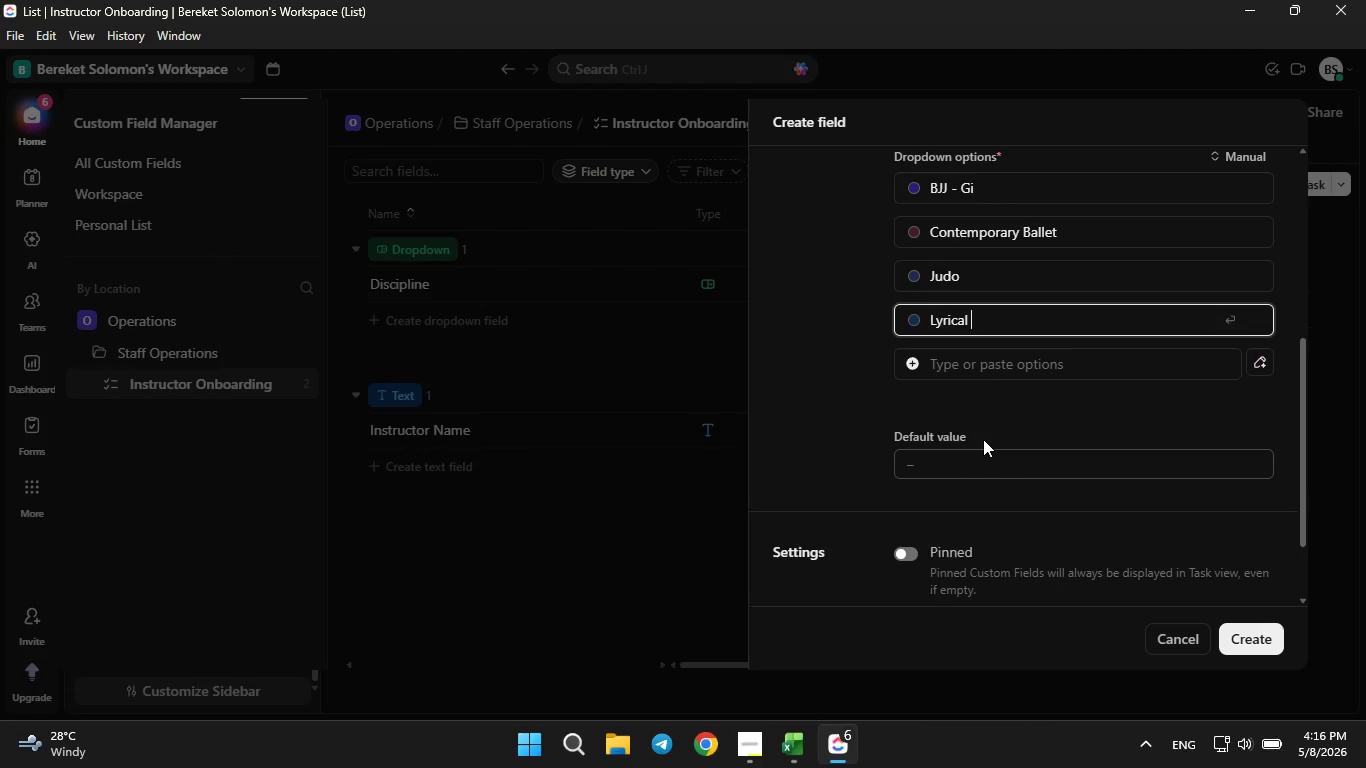 
type(Dance)
 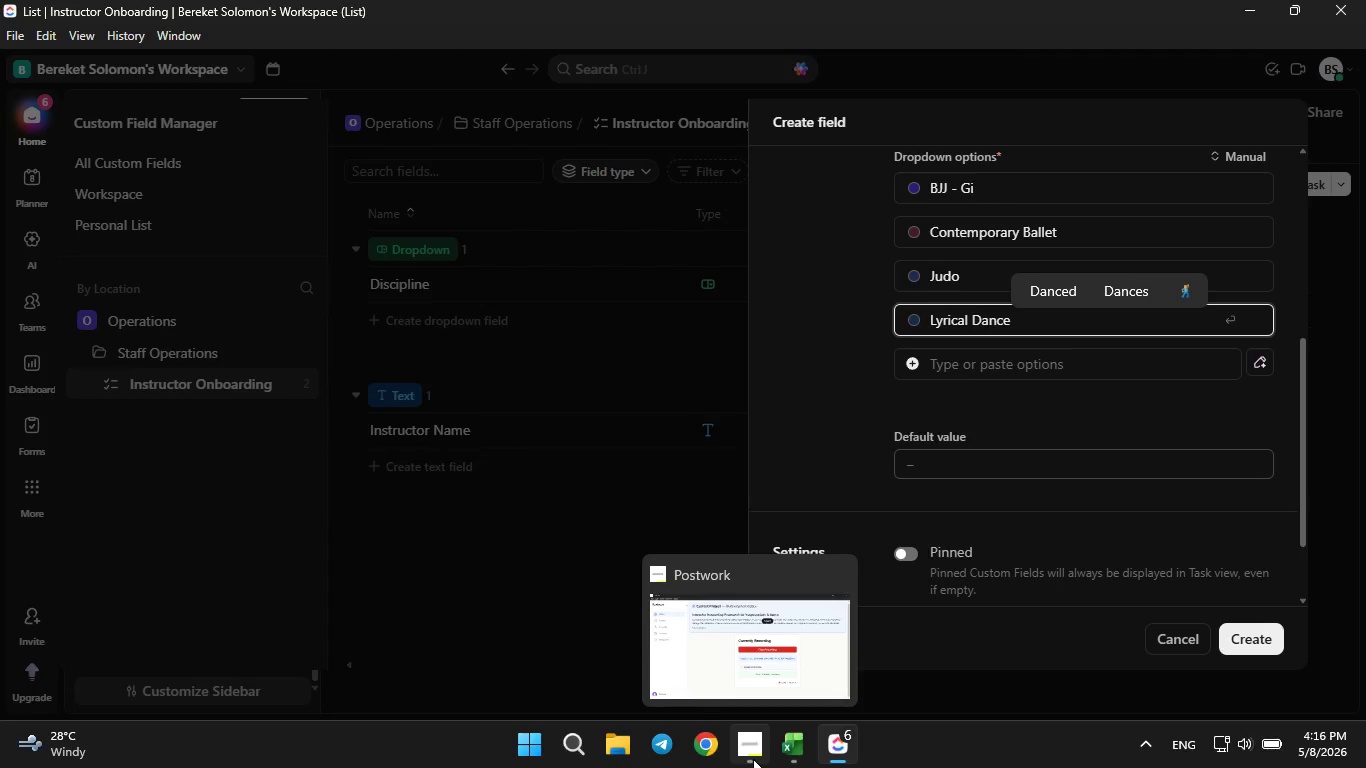 
double_click([783, 741])
 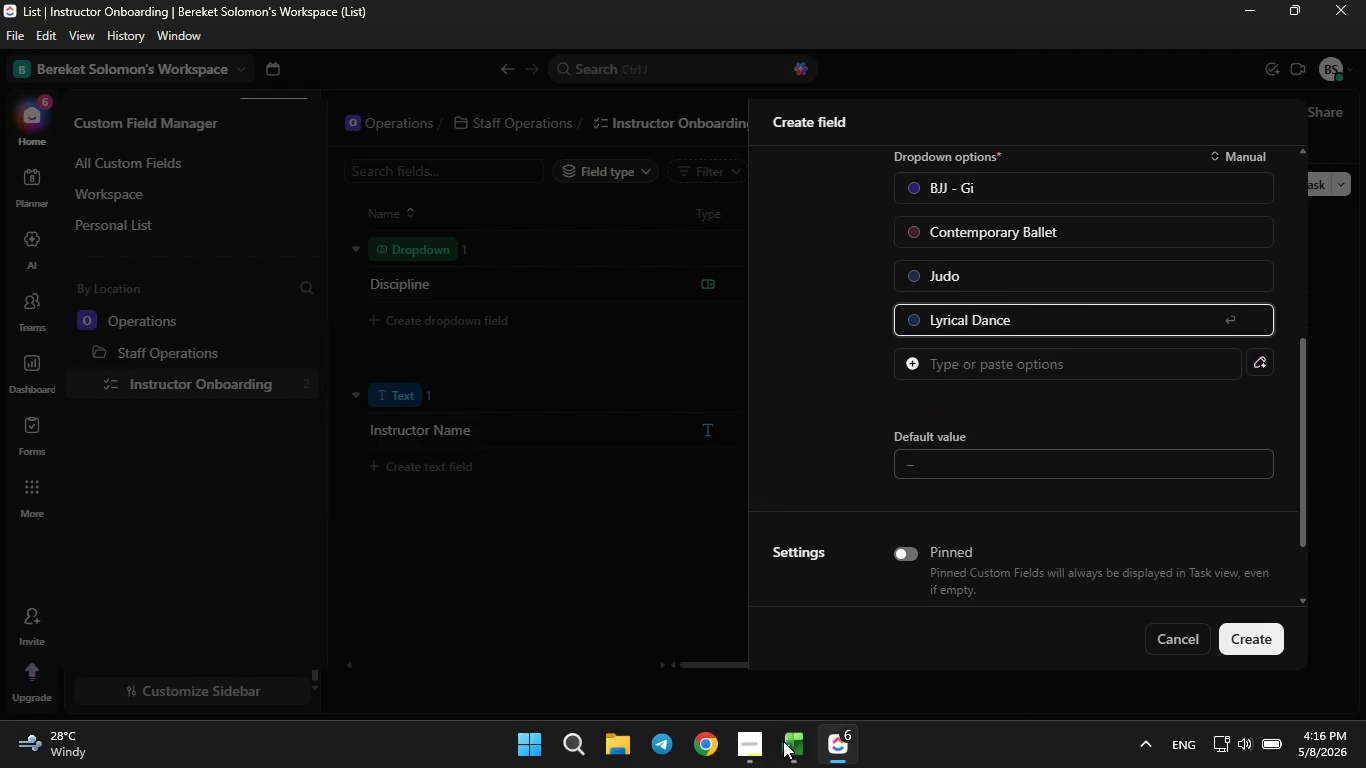 
double_click([783, 741])
 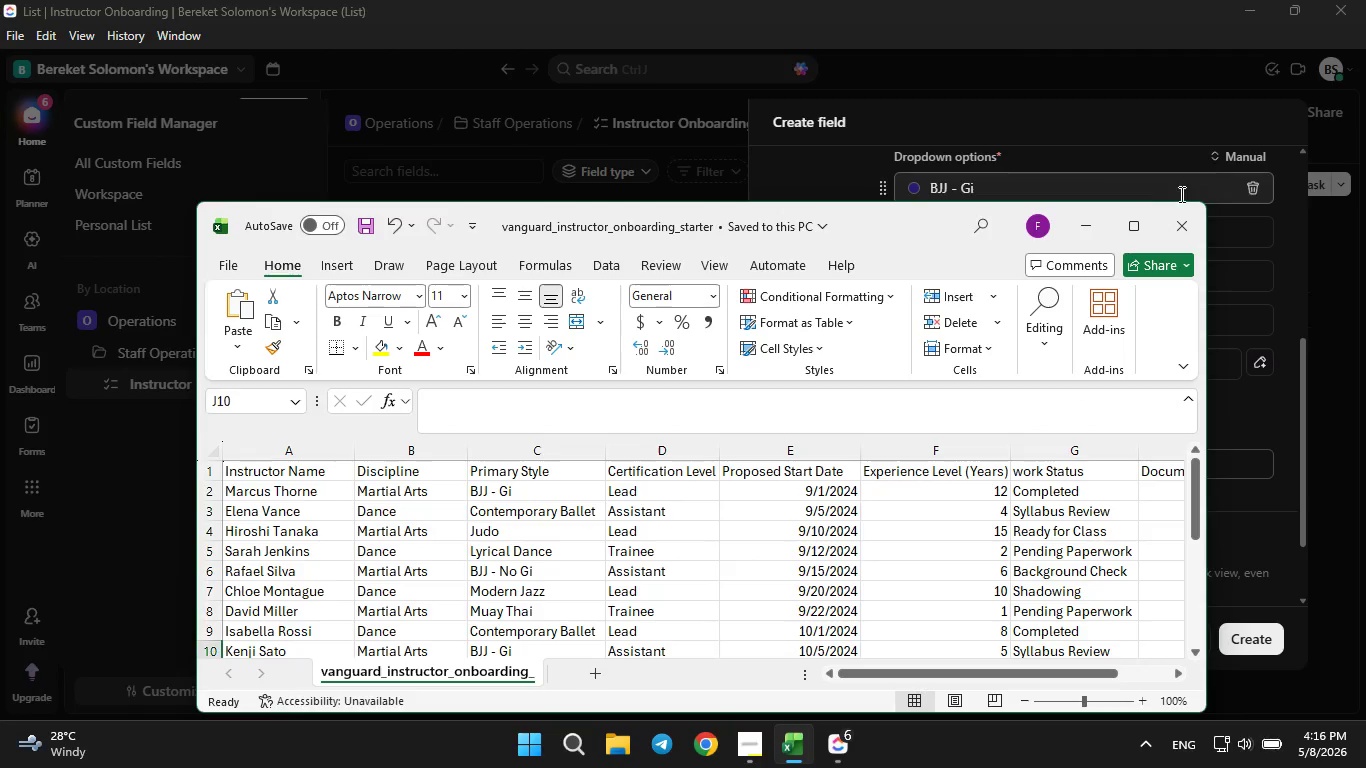 
left_click([1148, 218])
 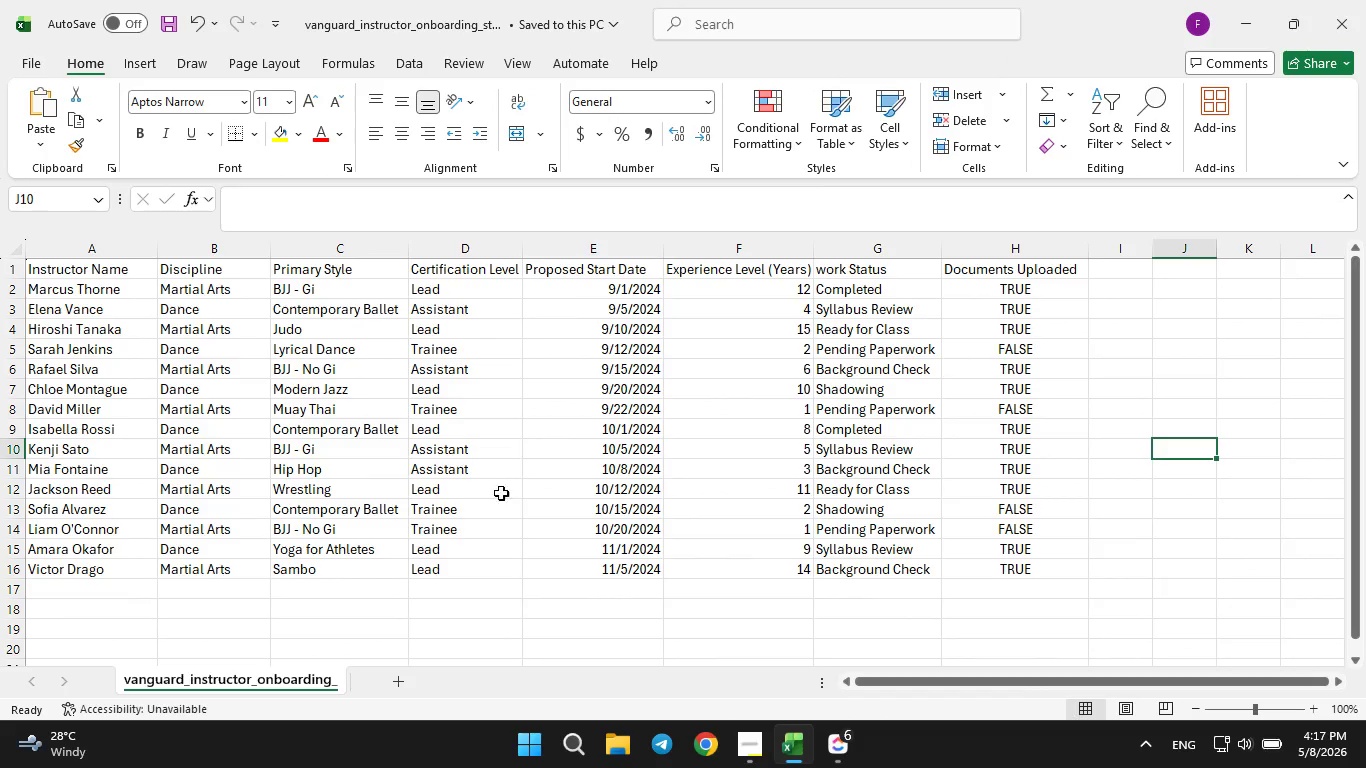 
left_click([830, 741])
 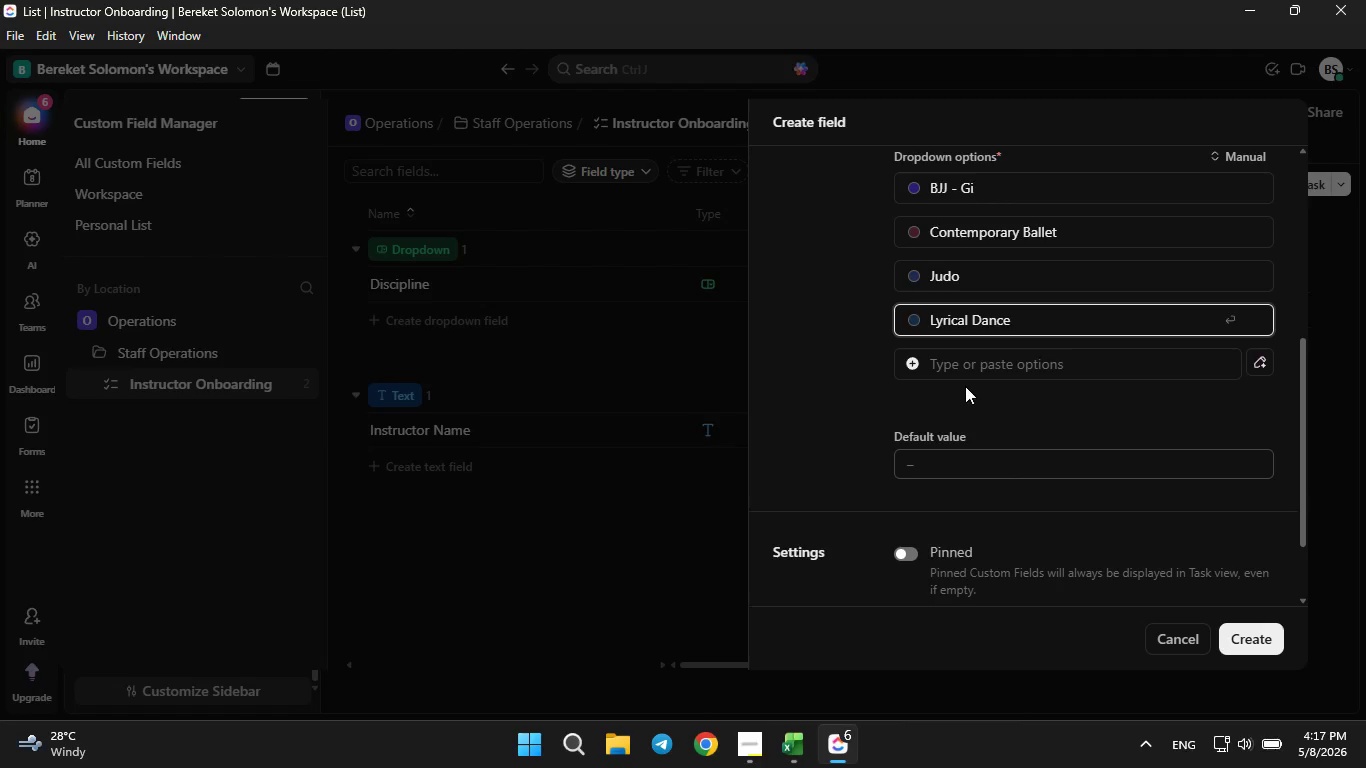 
left_click([970, 369])
 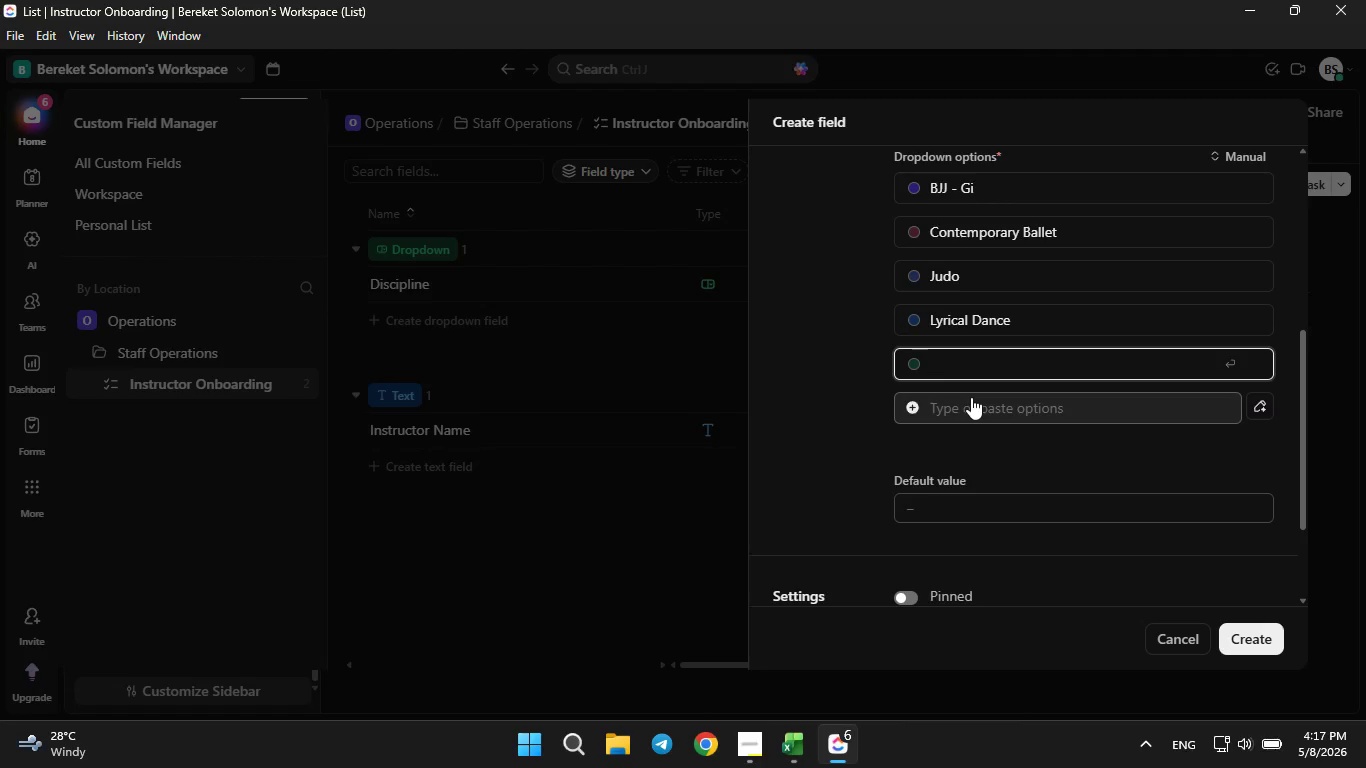 
type(BJJ -G)
key(Backspace)
type( Gi )
 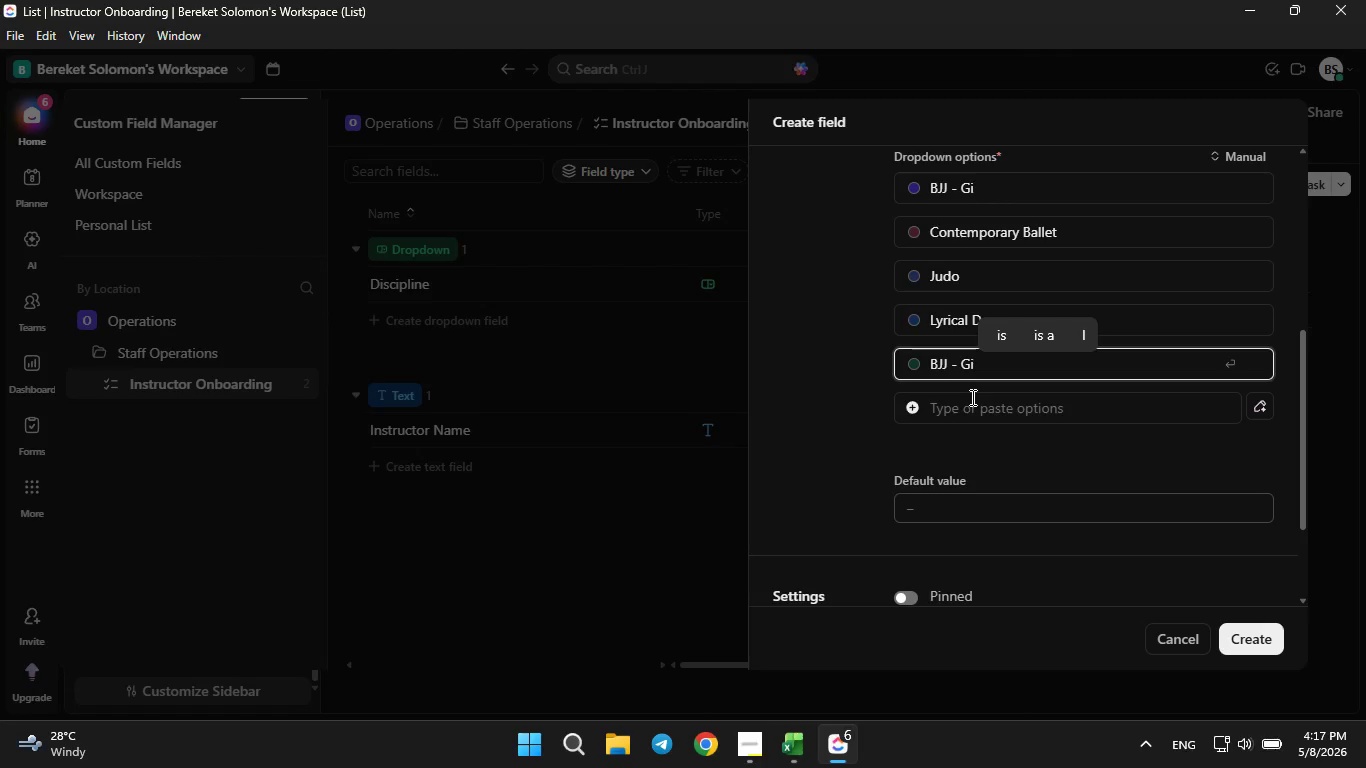 
key(ArrowLeft)
 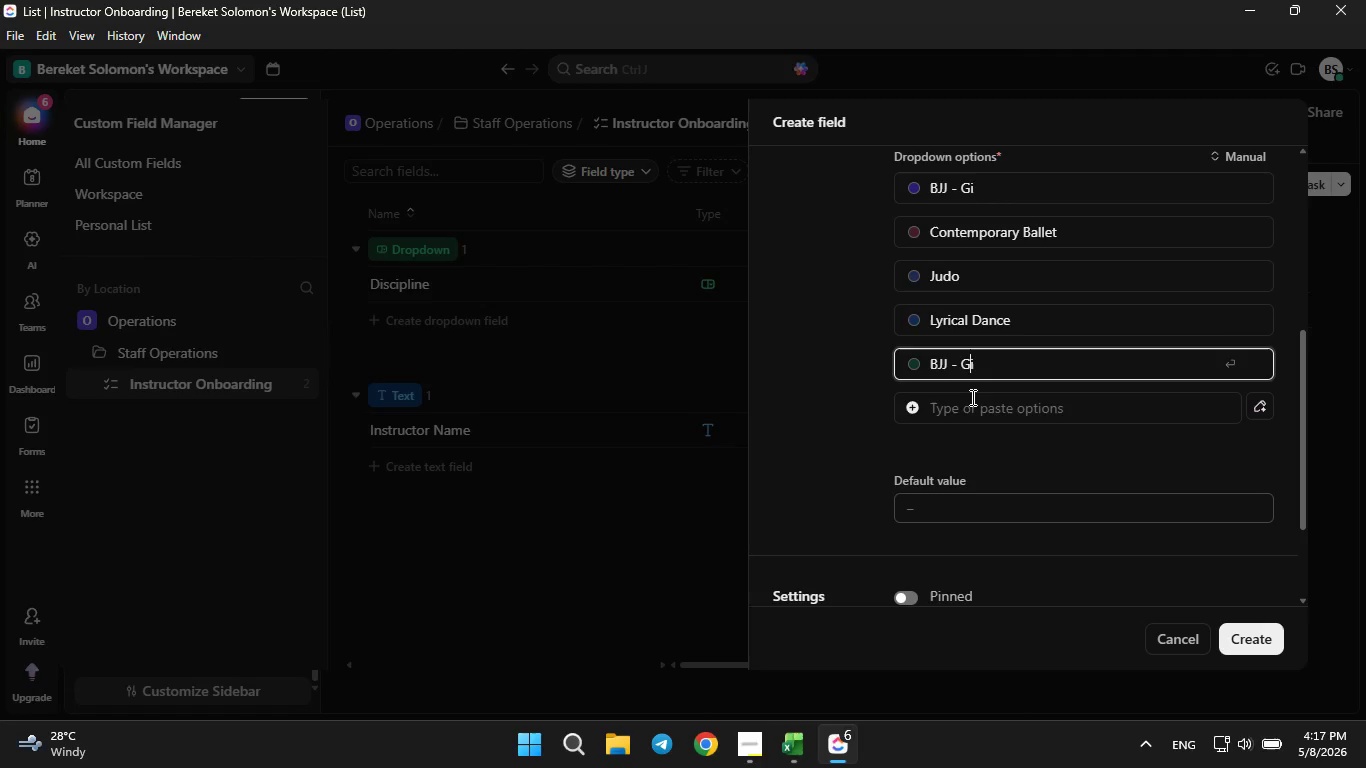 
key(ArrowLeft)
 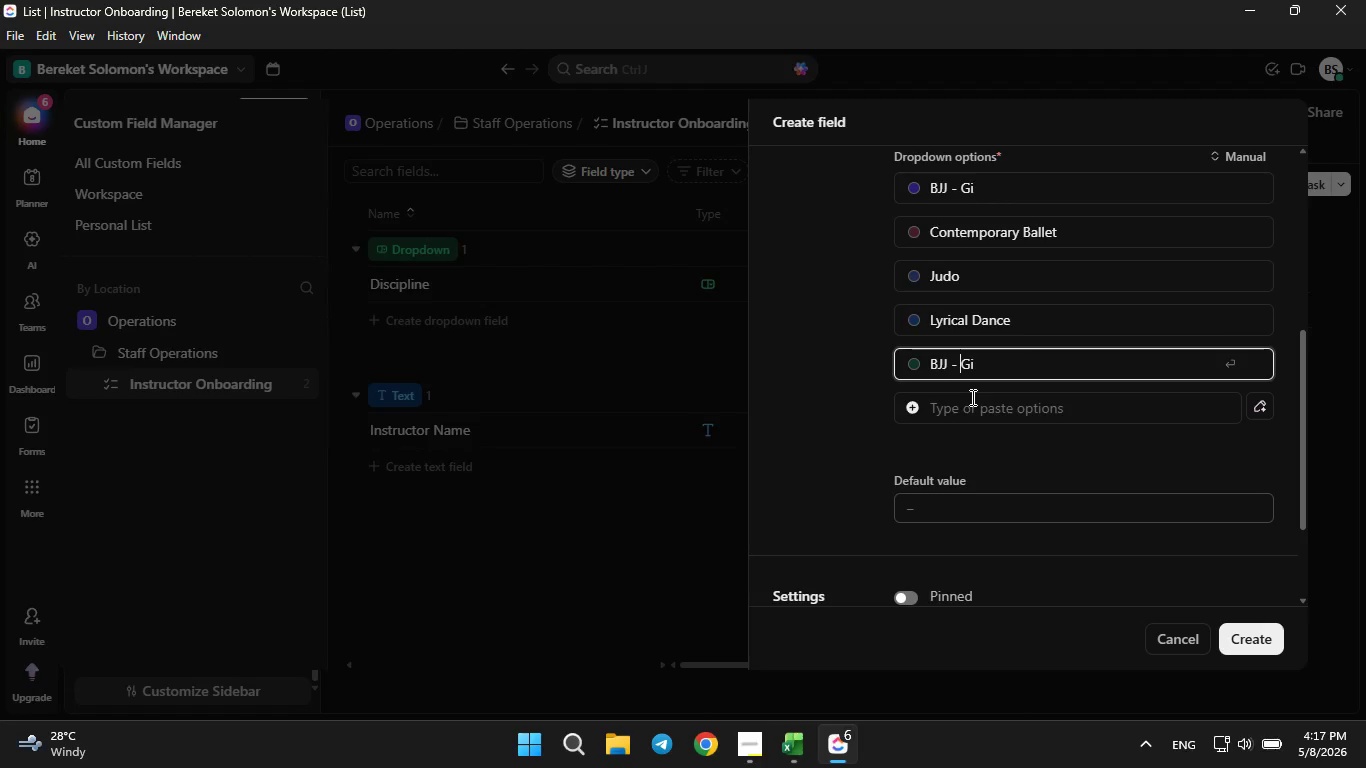 
key(ArrowLeft)
 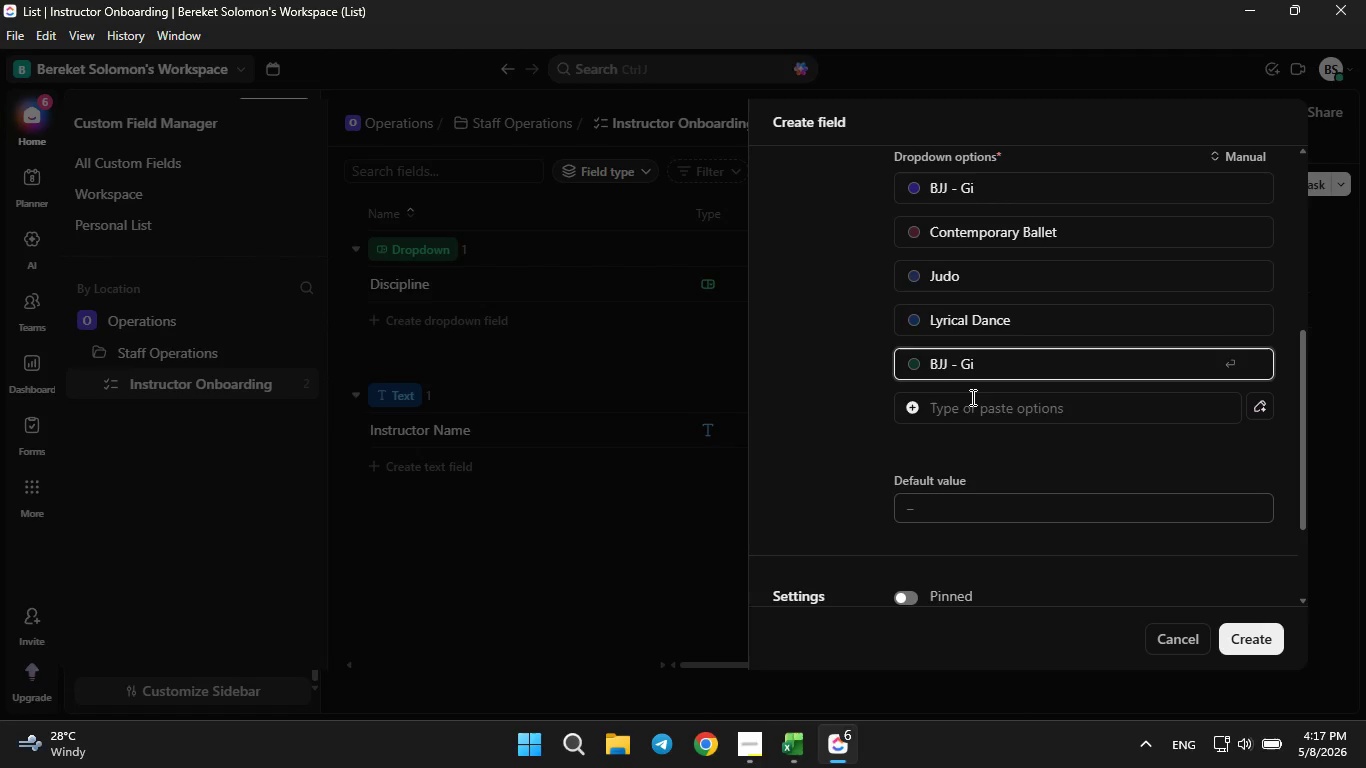 
key(CapsLock)
 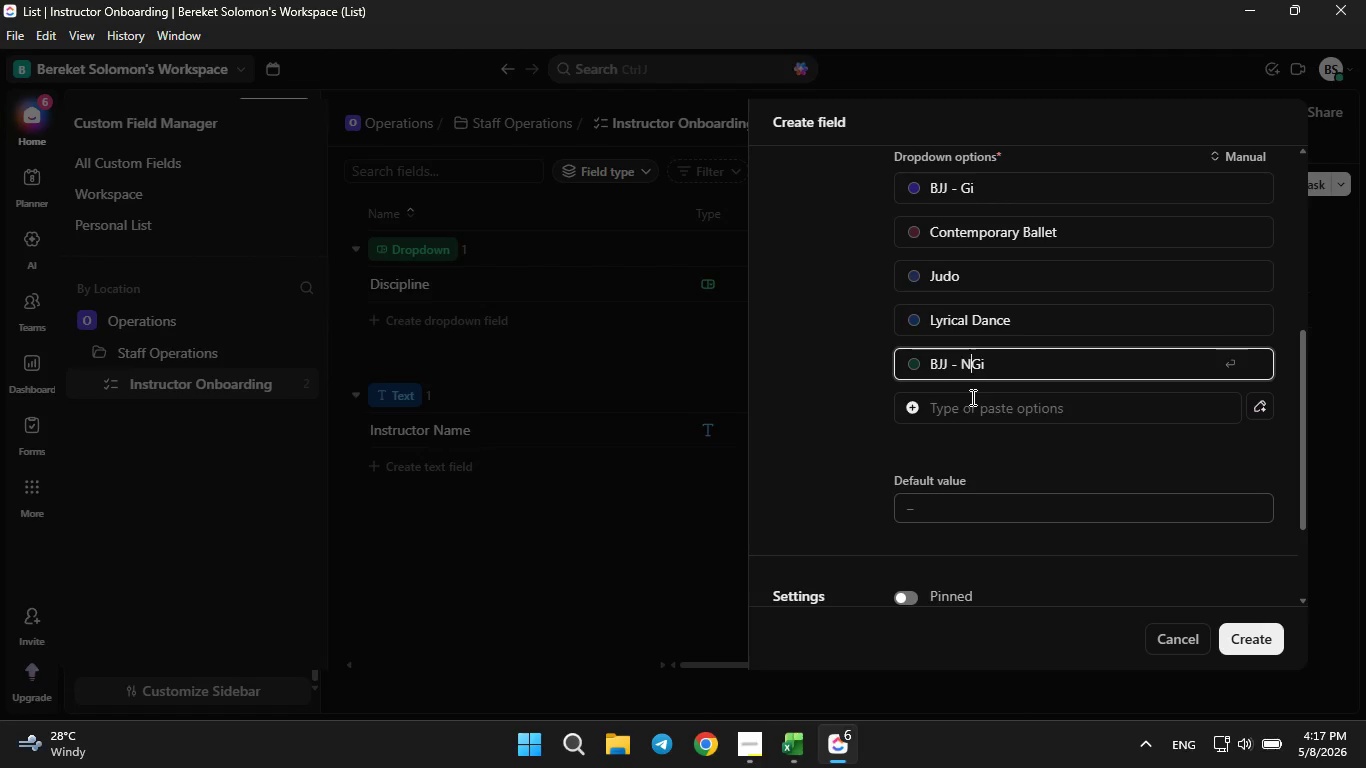 
key(N)
 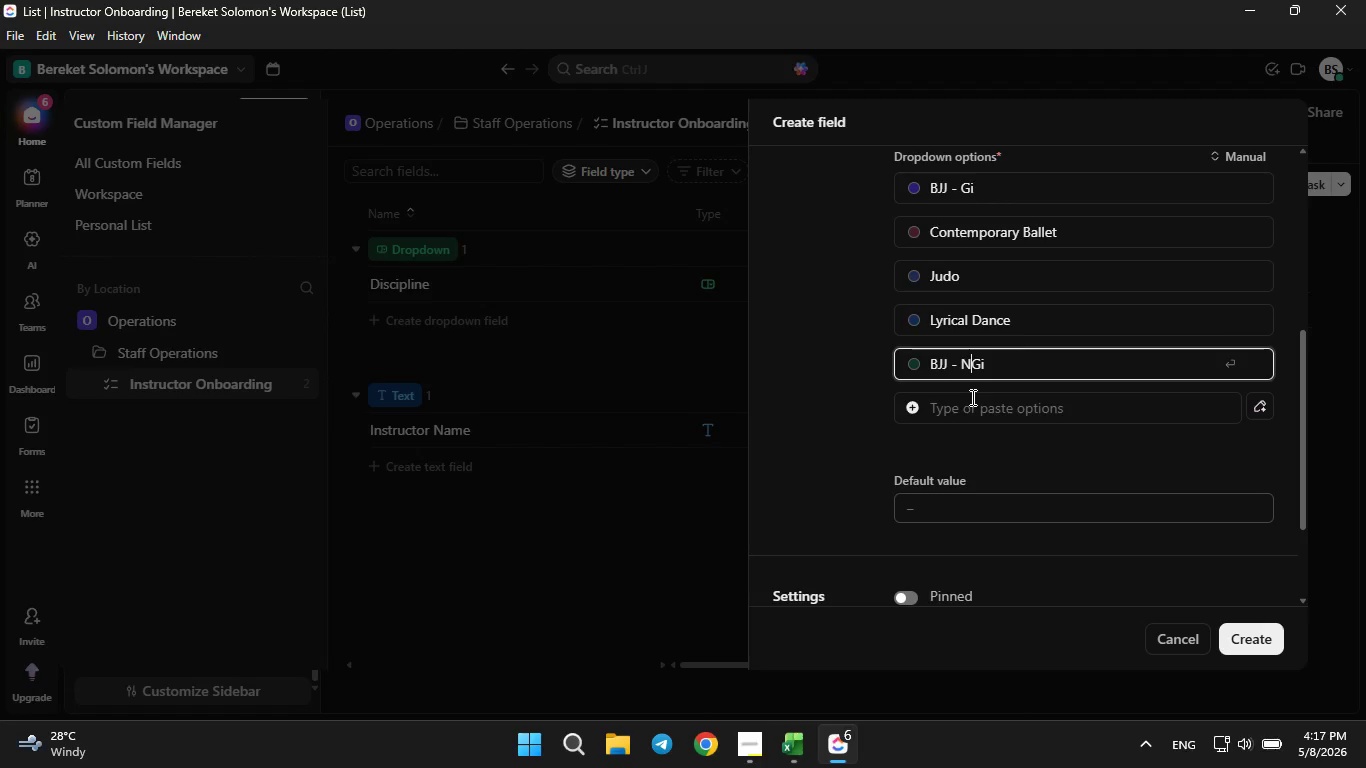 
key(CapsLock)
 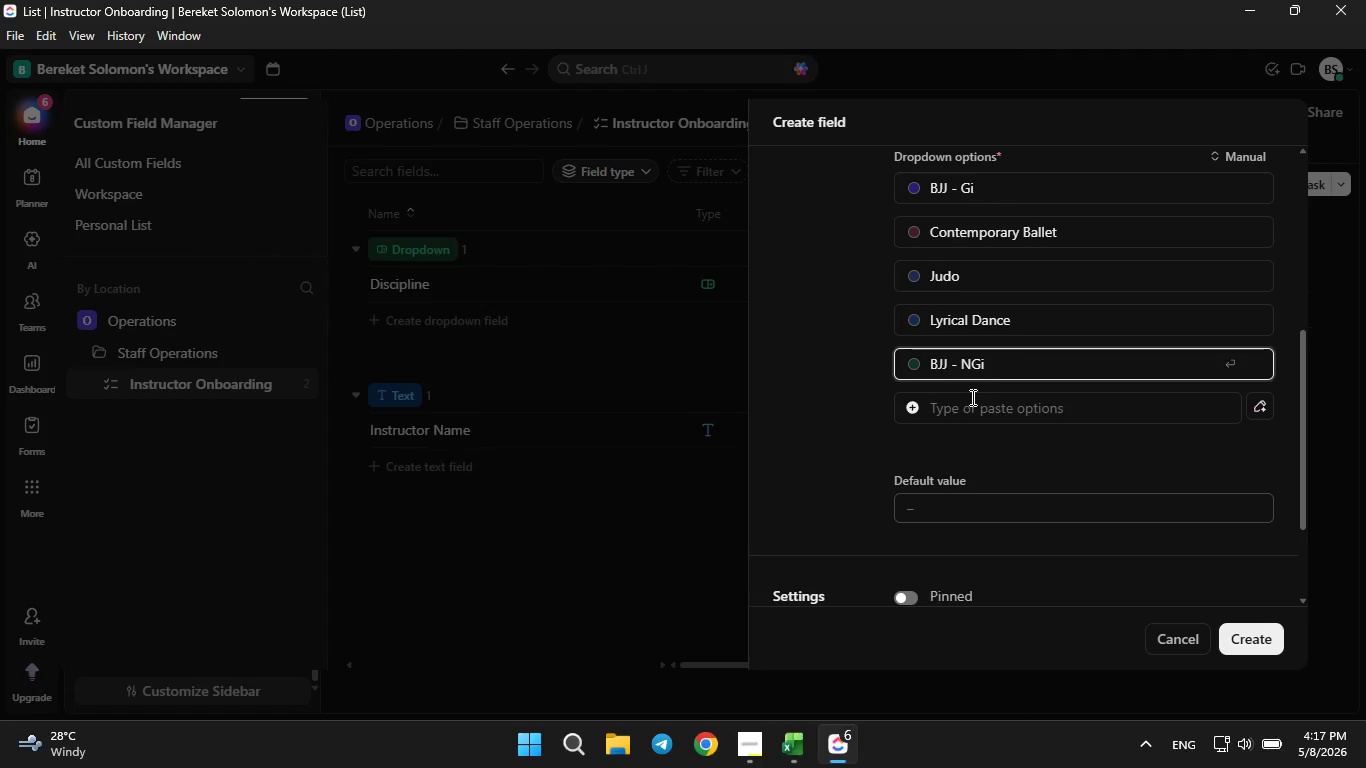 
key(O)
 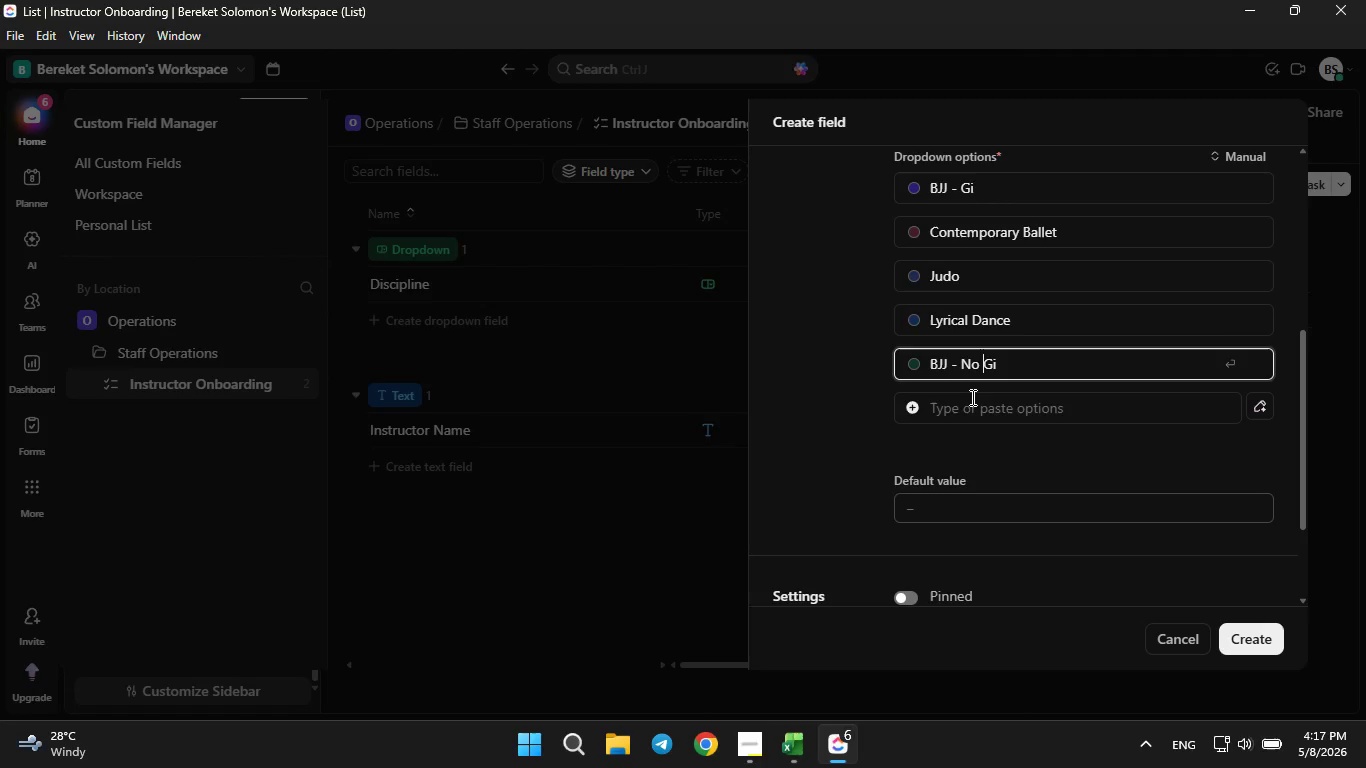 
key(Space)
 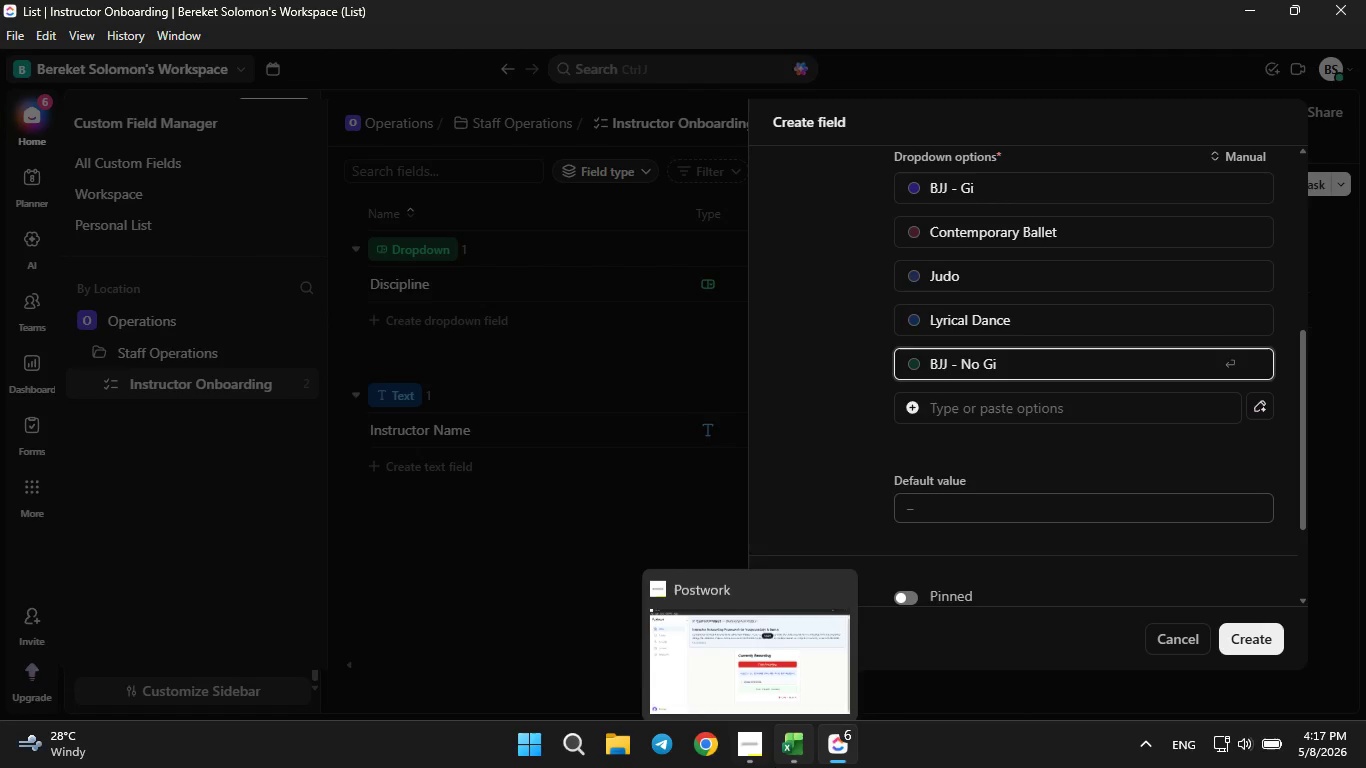 
left_click([779, 767])
 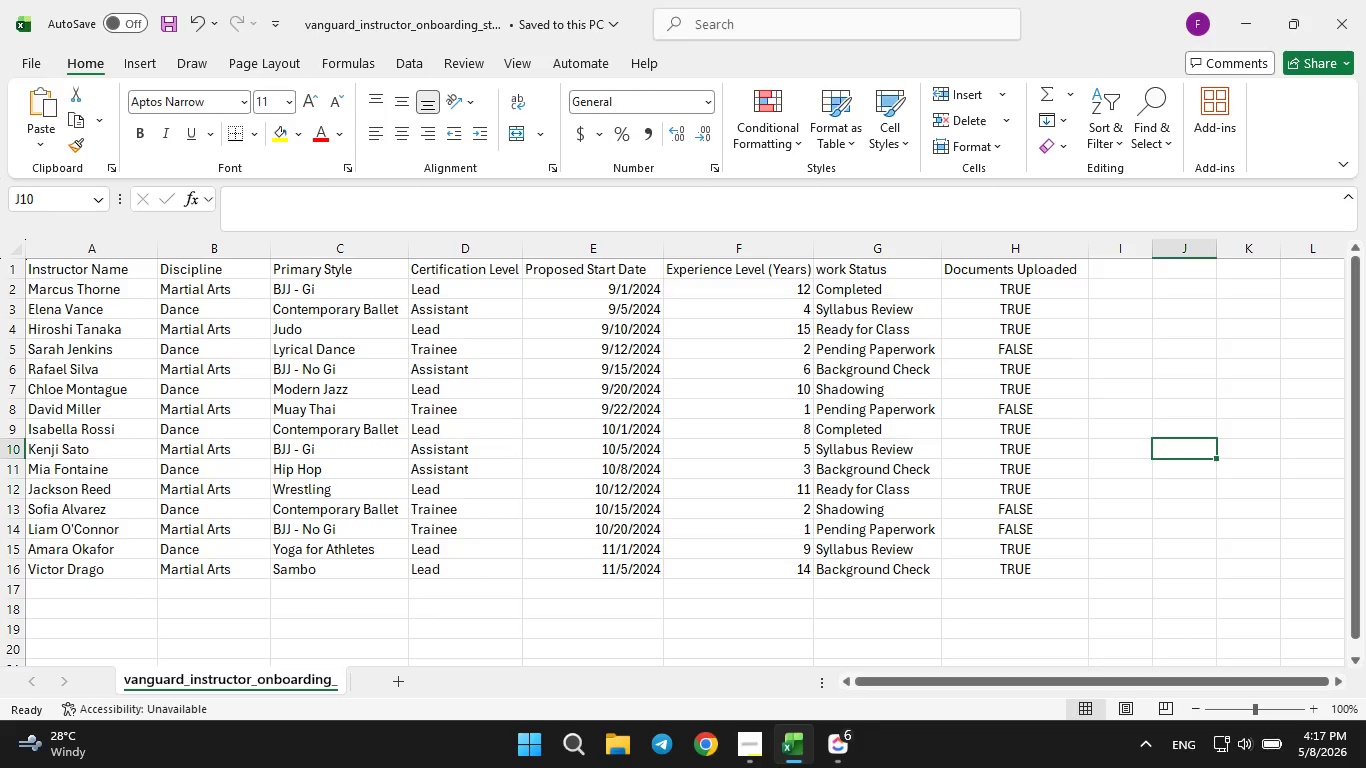 
left_click([779, 767])
 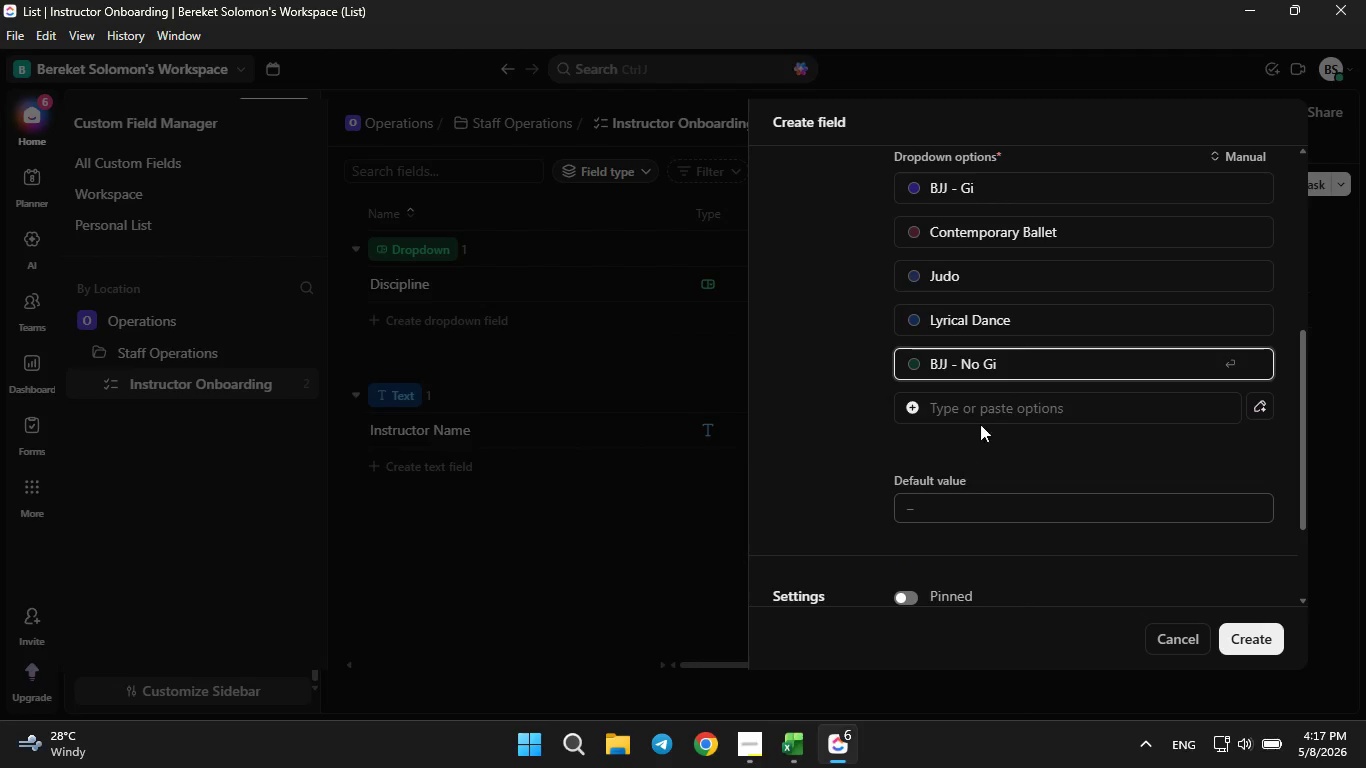 
left_click([988, 413])
 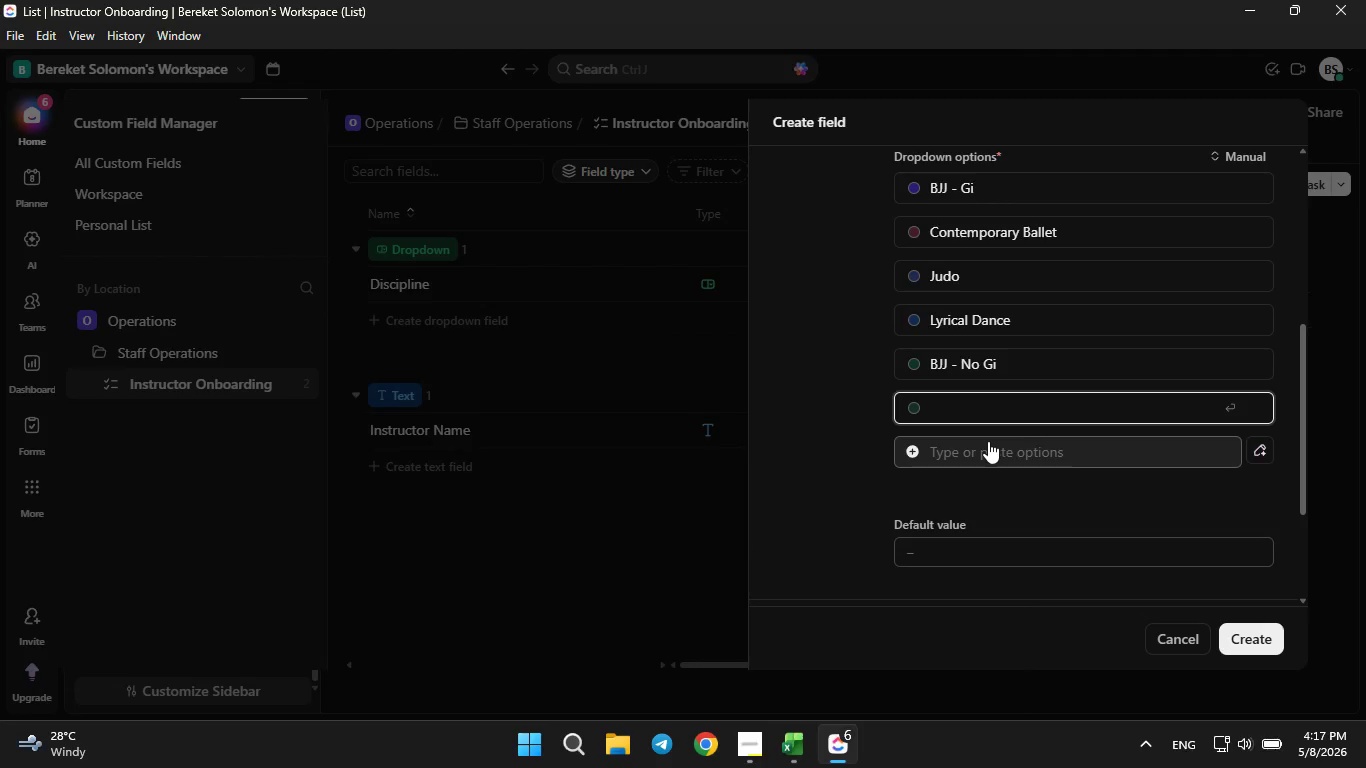 
type(Modern Jazz)
 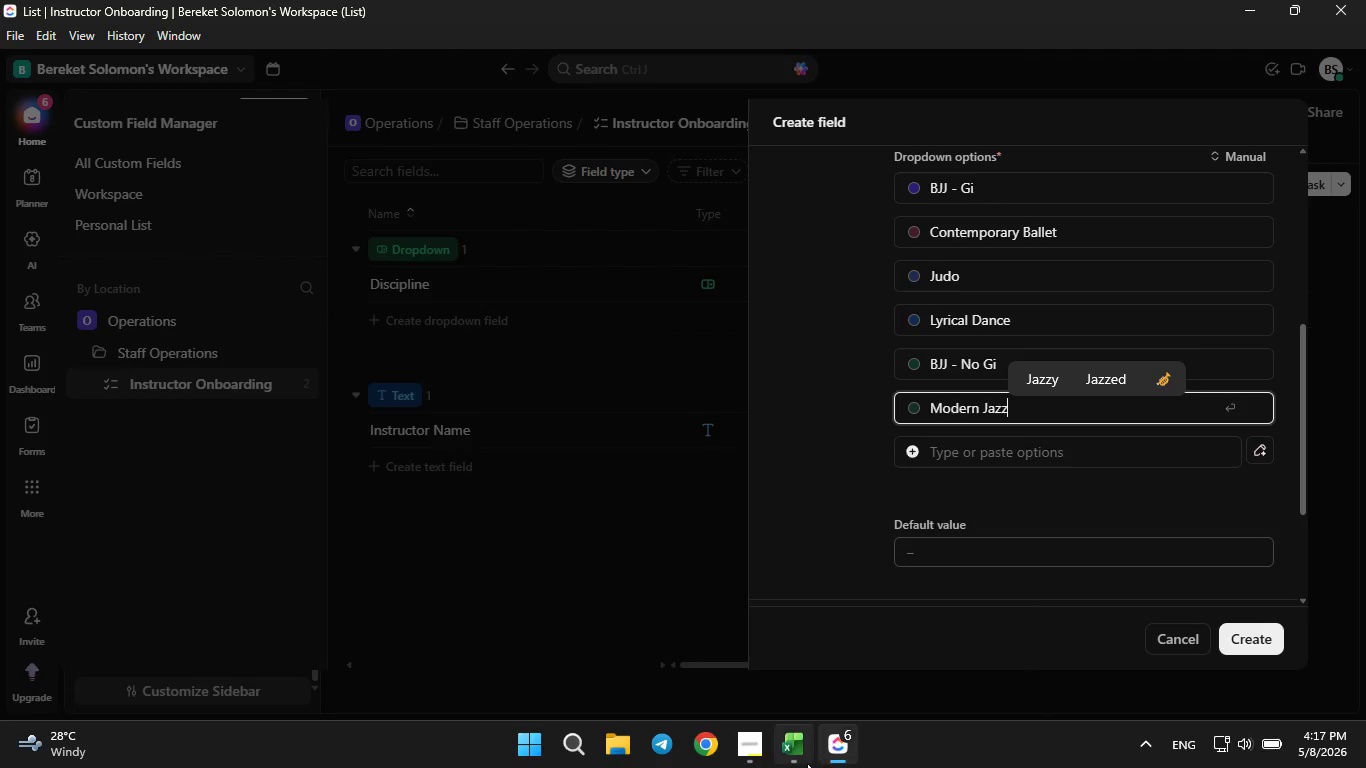 
double_click([805, 763])
 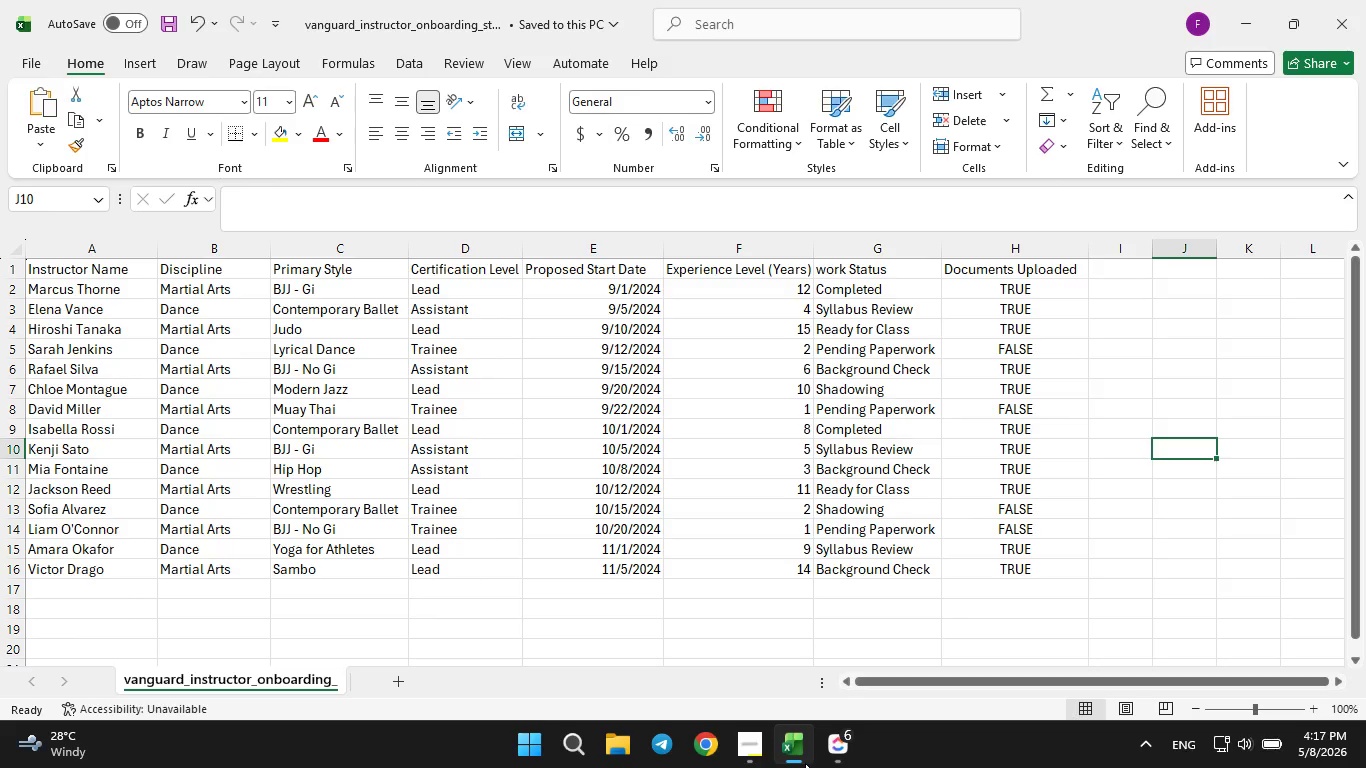 
wait(16.58)
 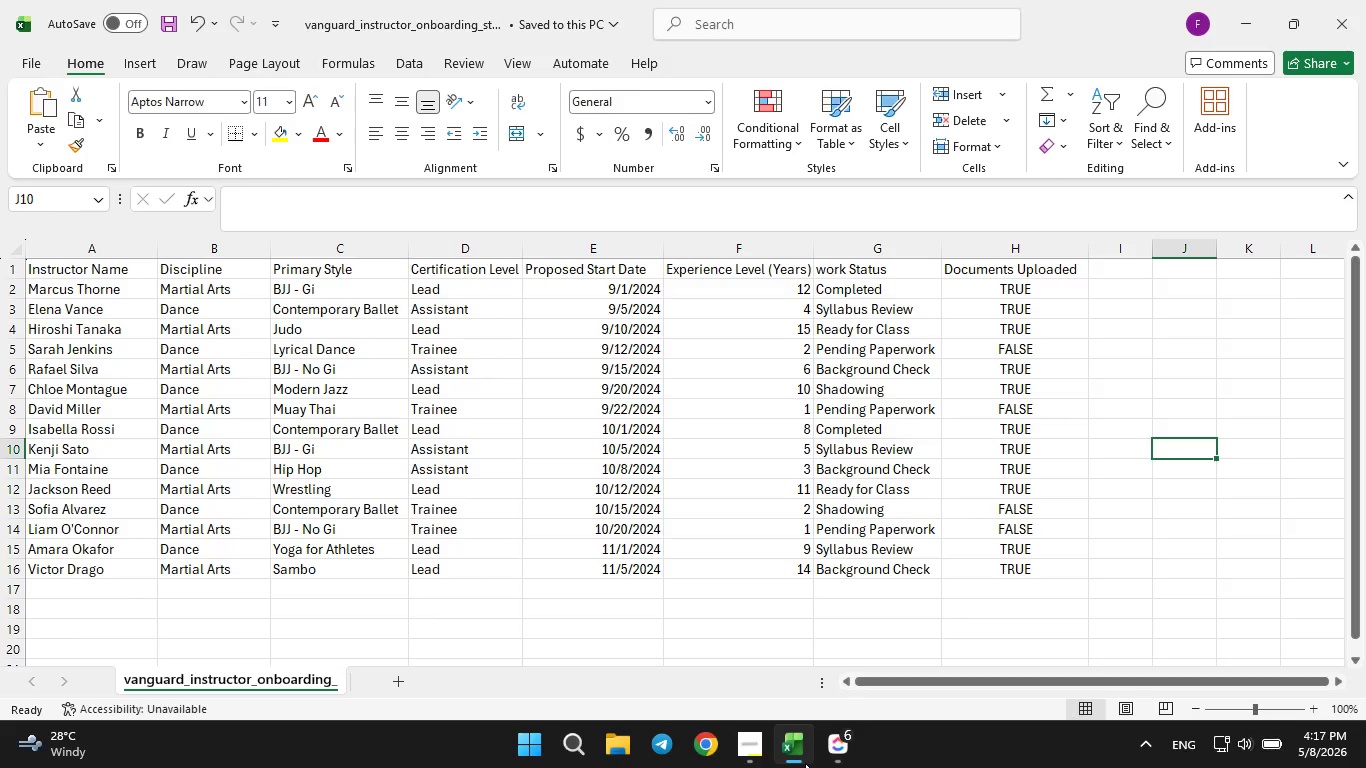 
double_click([829, 748])
 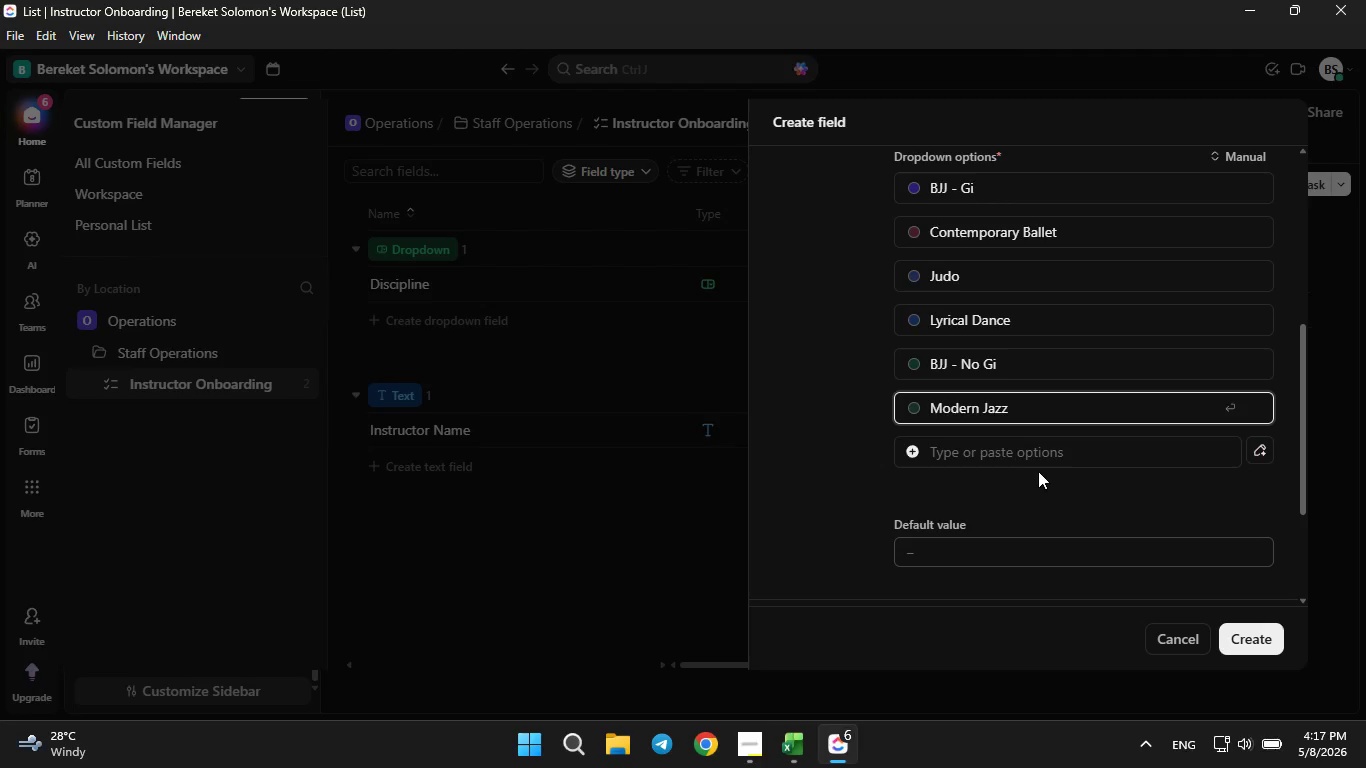 
left_click([1038, 461])
 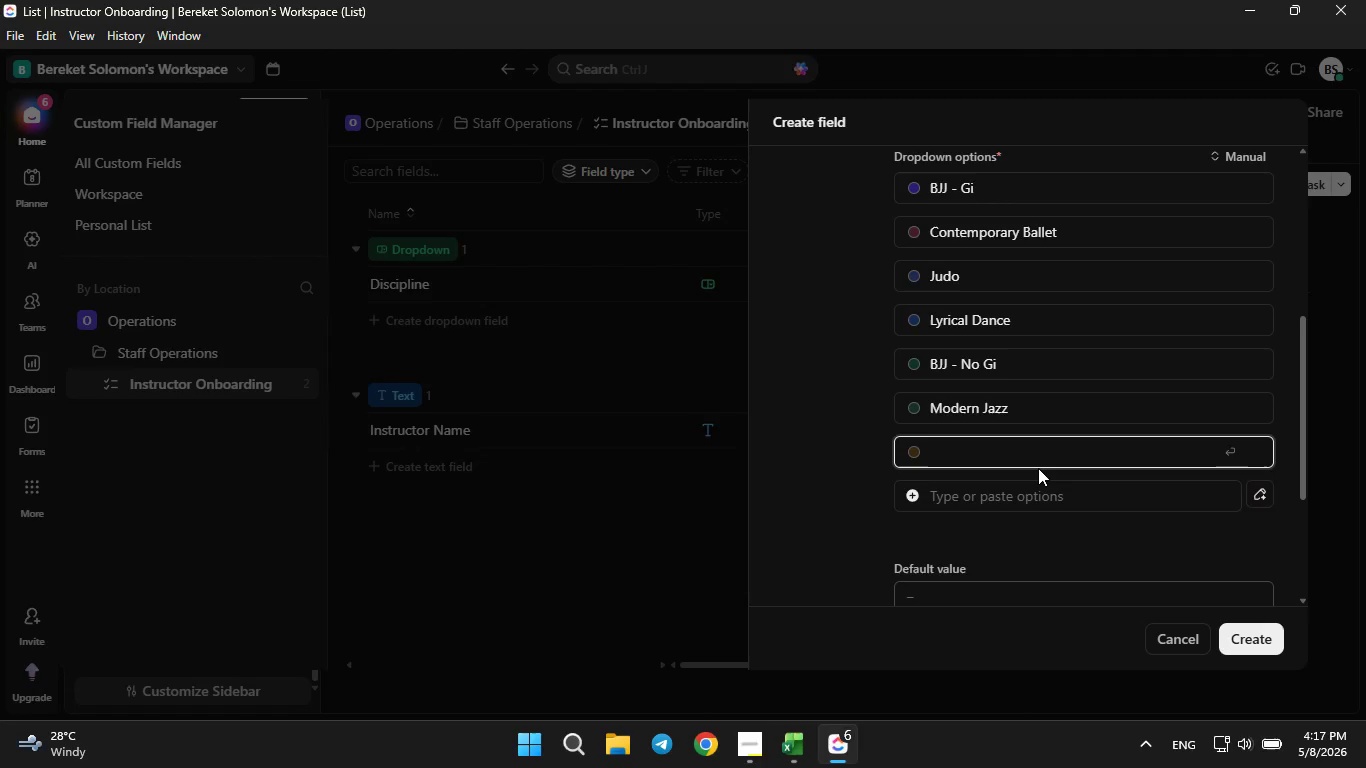 
key(CapsLock)
 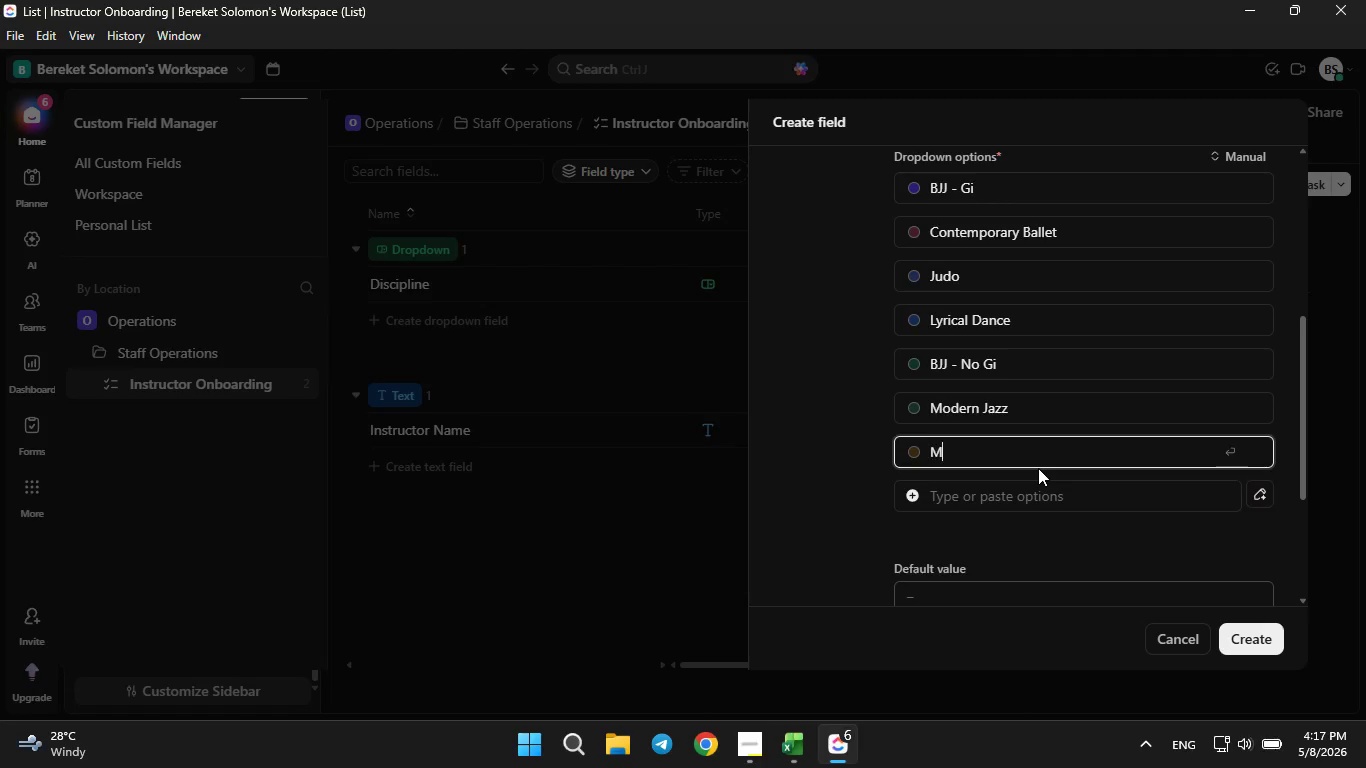 
key(M)
 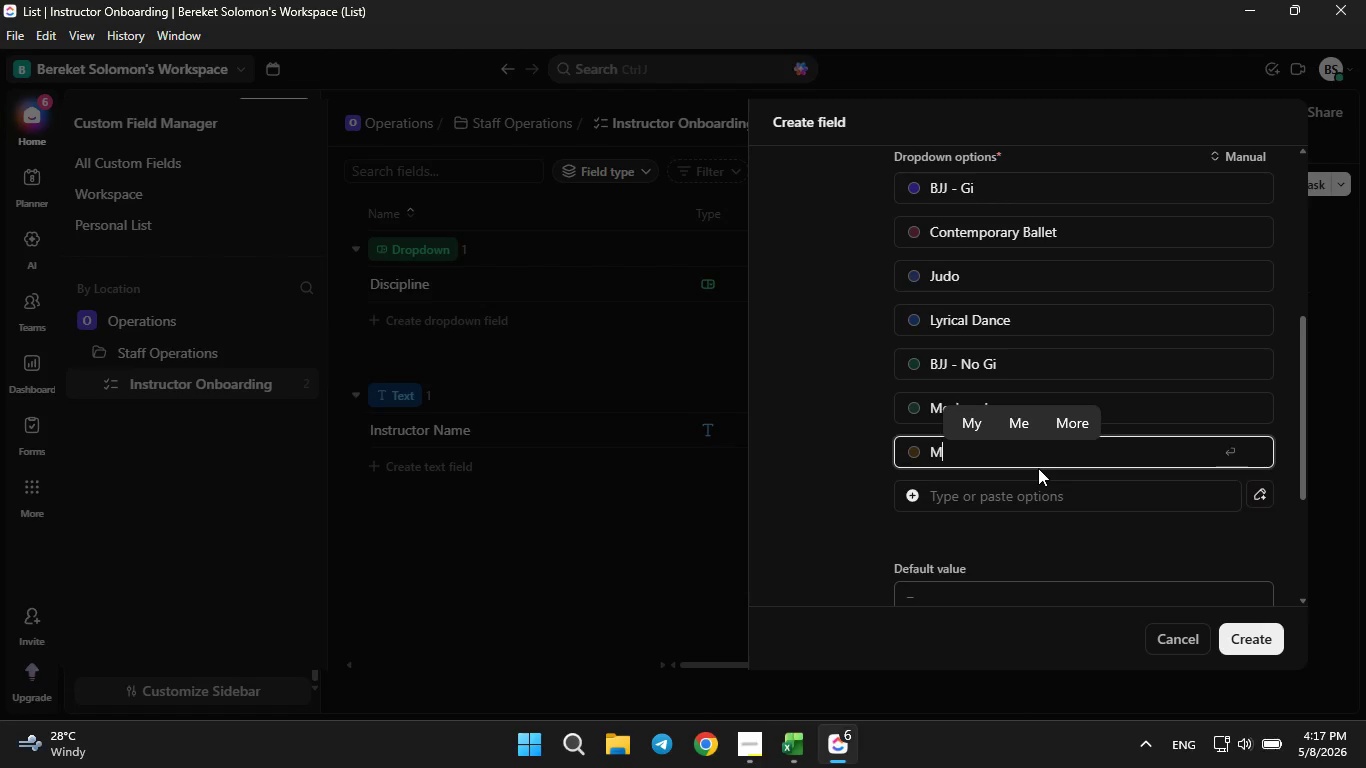 
key(CapsLock)
 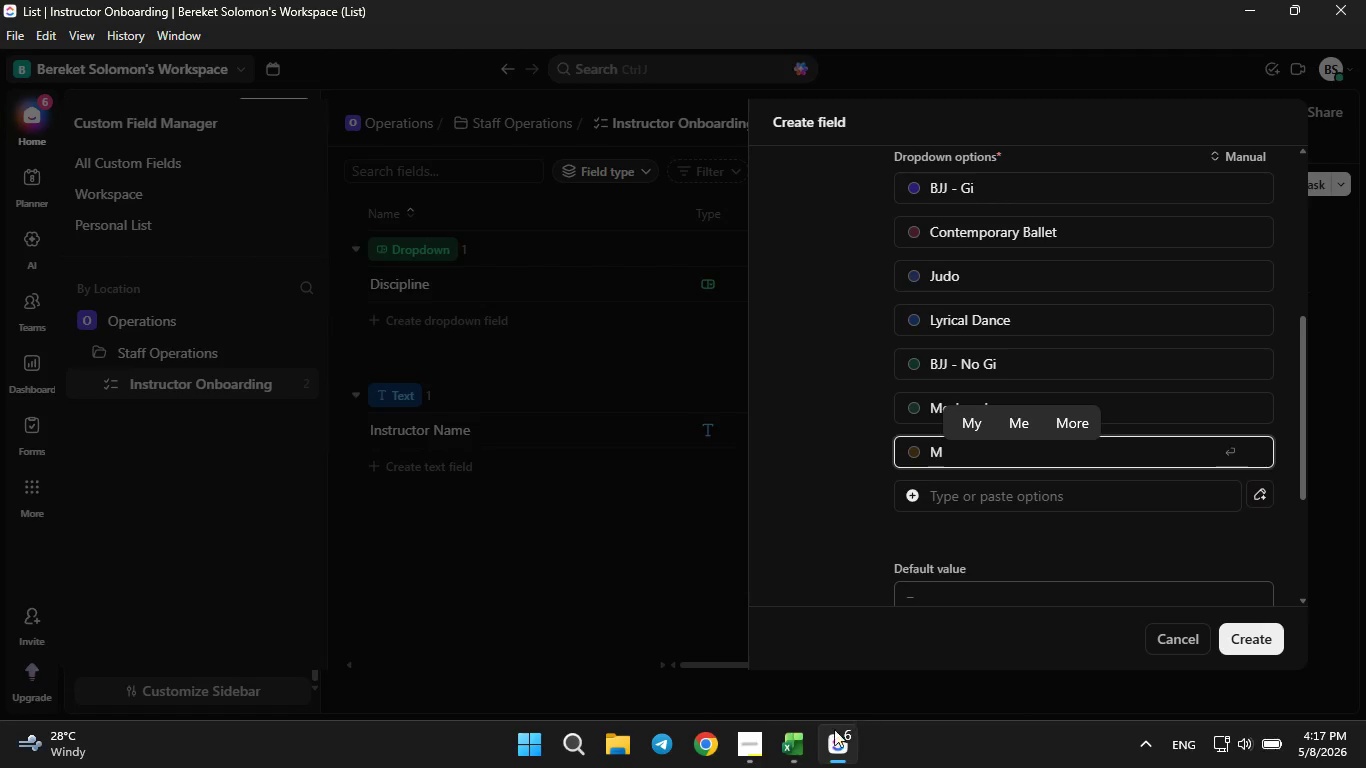 
left_click([777, 765])
 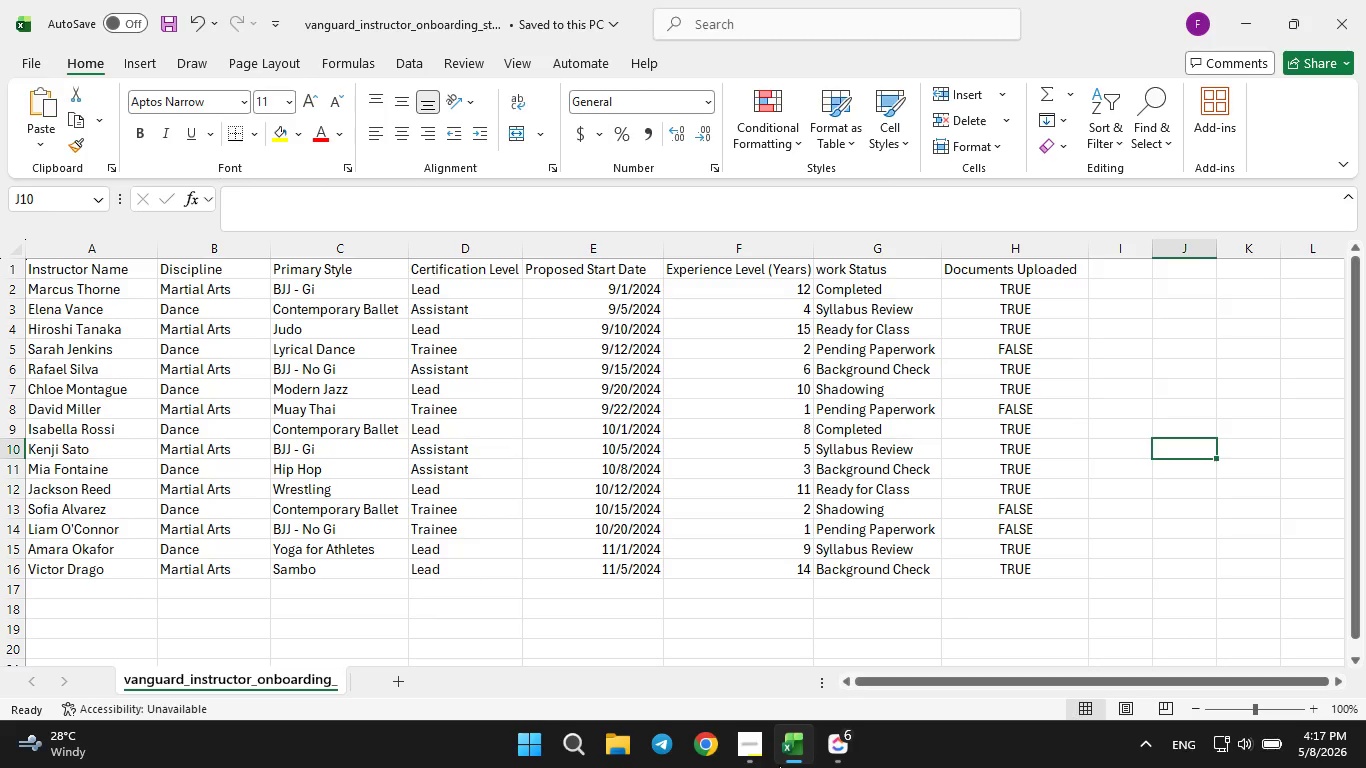 
left_click([779, 765])
 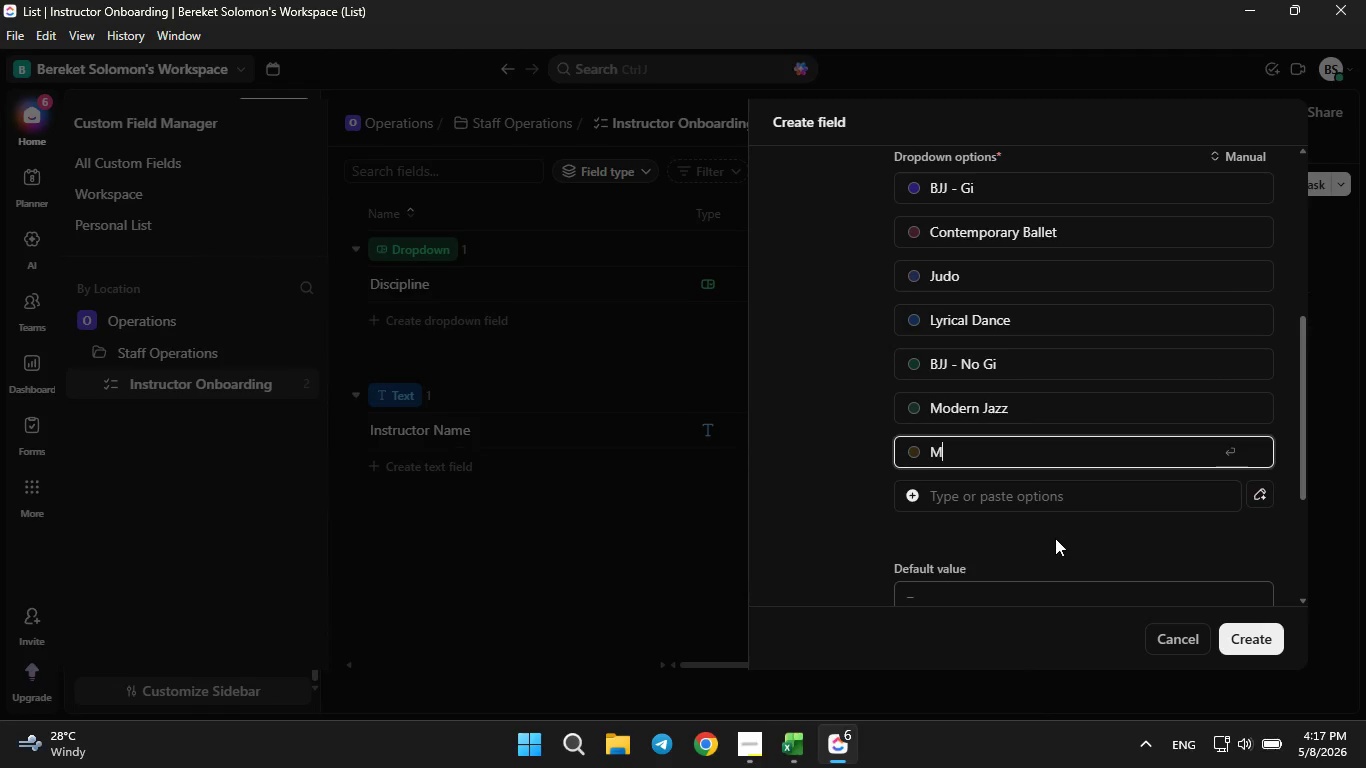 
type(uay Thai)
 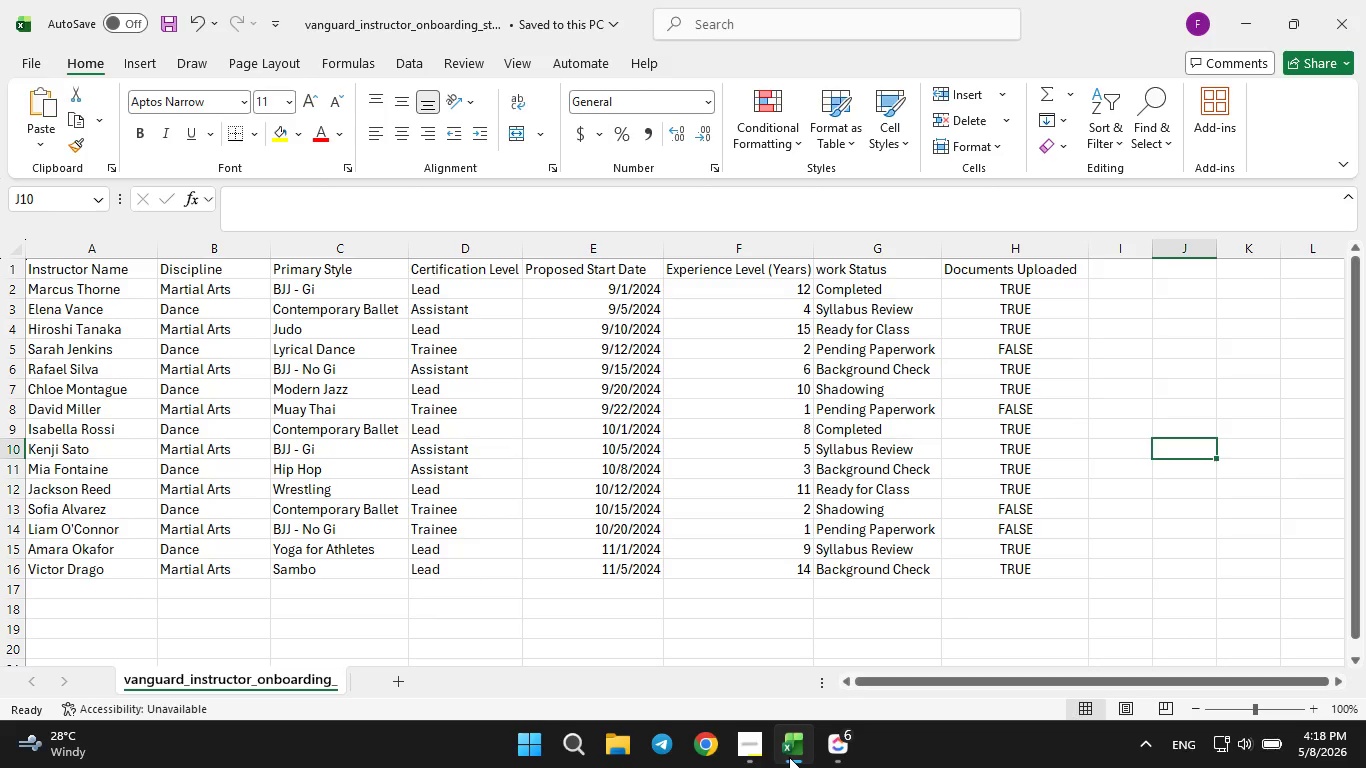 
wait(6.58)
 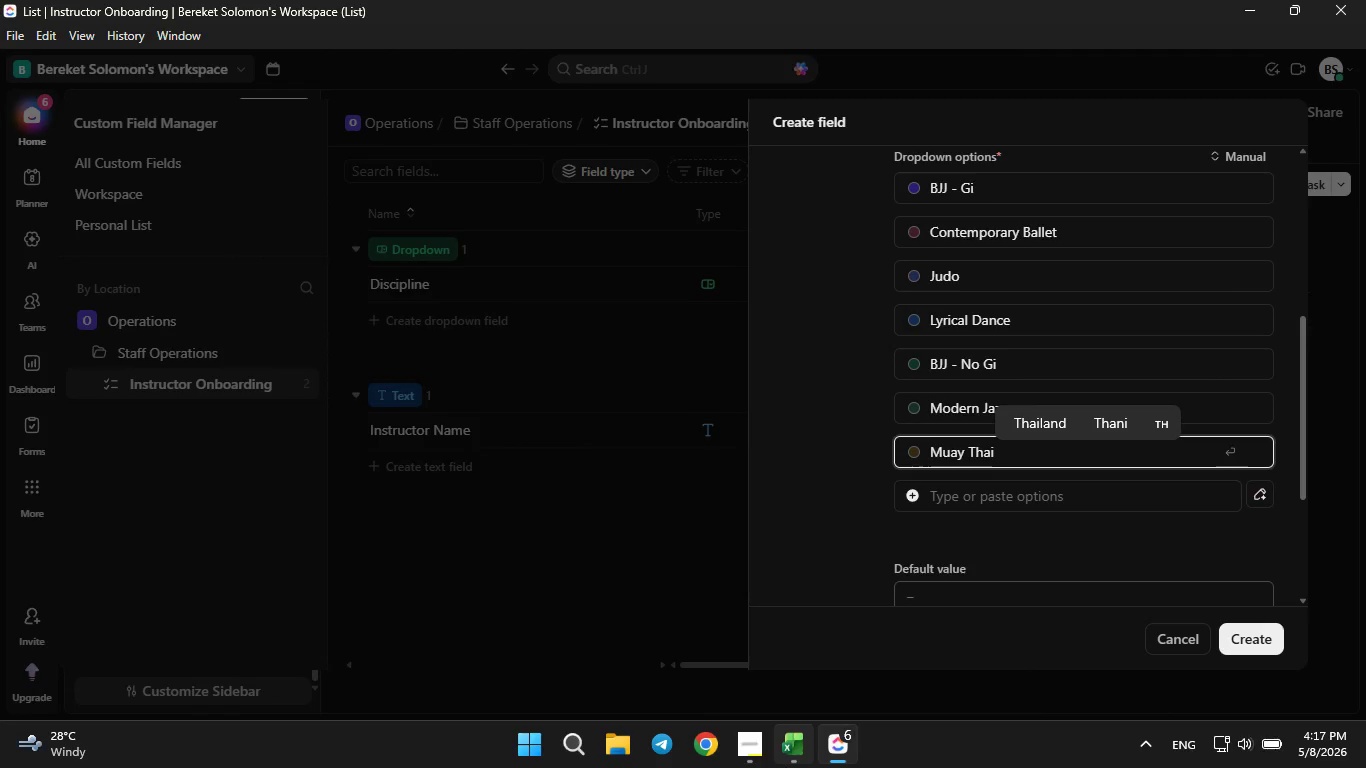 
left_click([789, 757])
 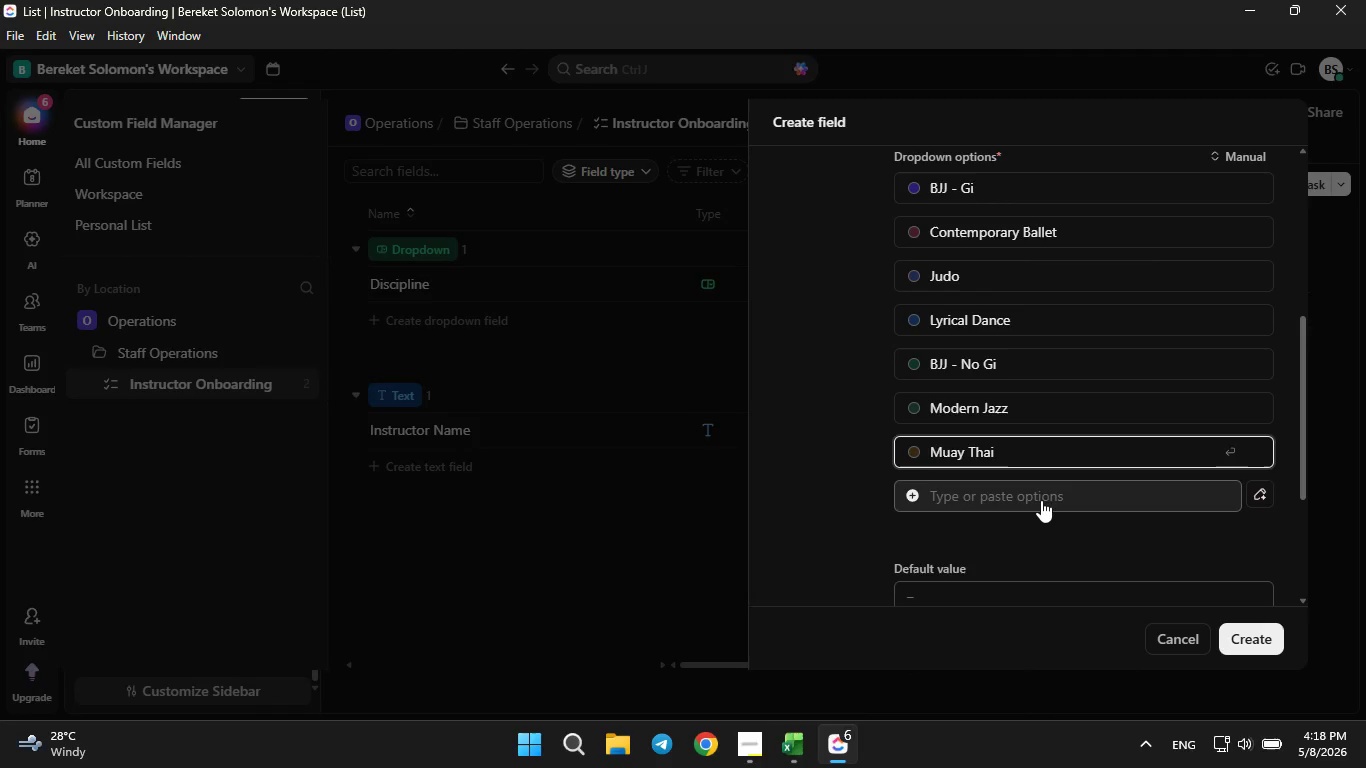 
left_click([1041, 499])
 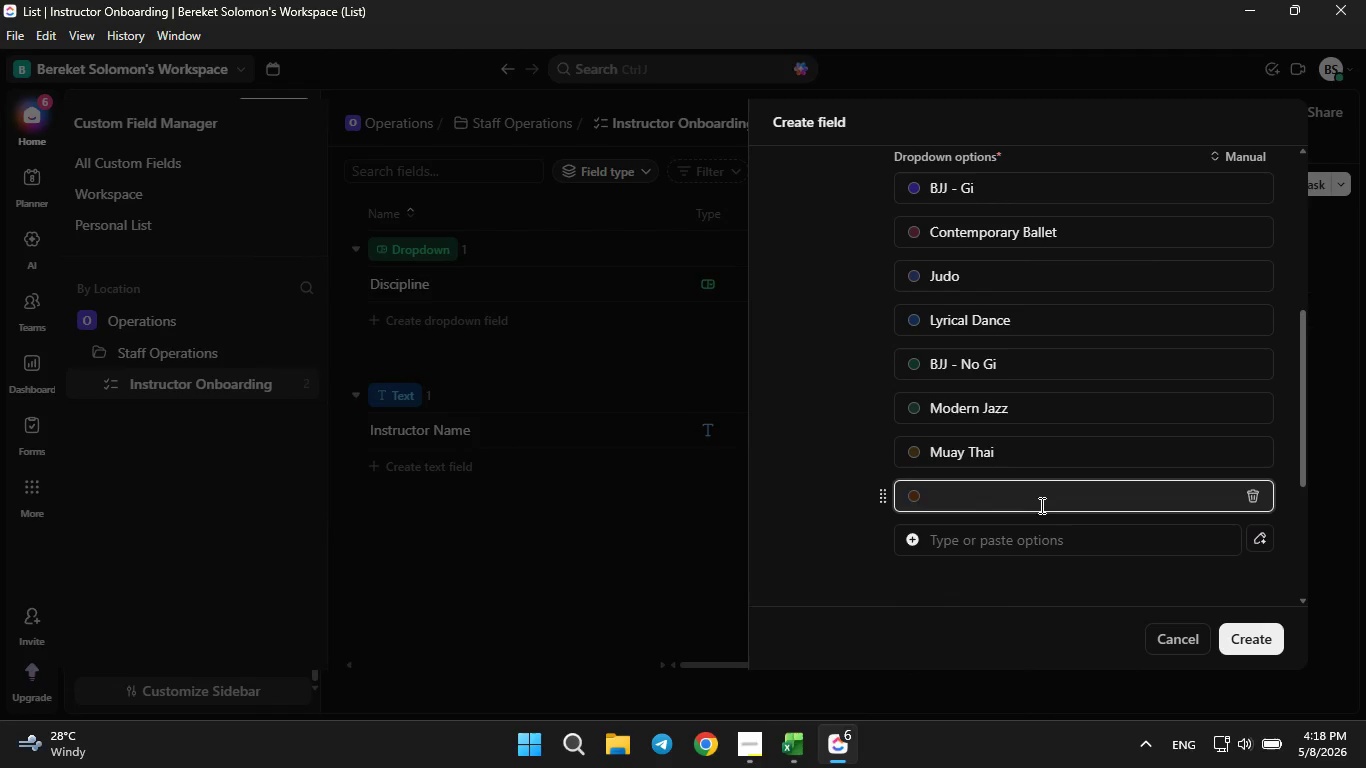 
type(Hip Hop)
 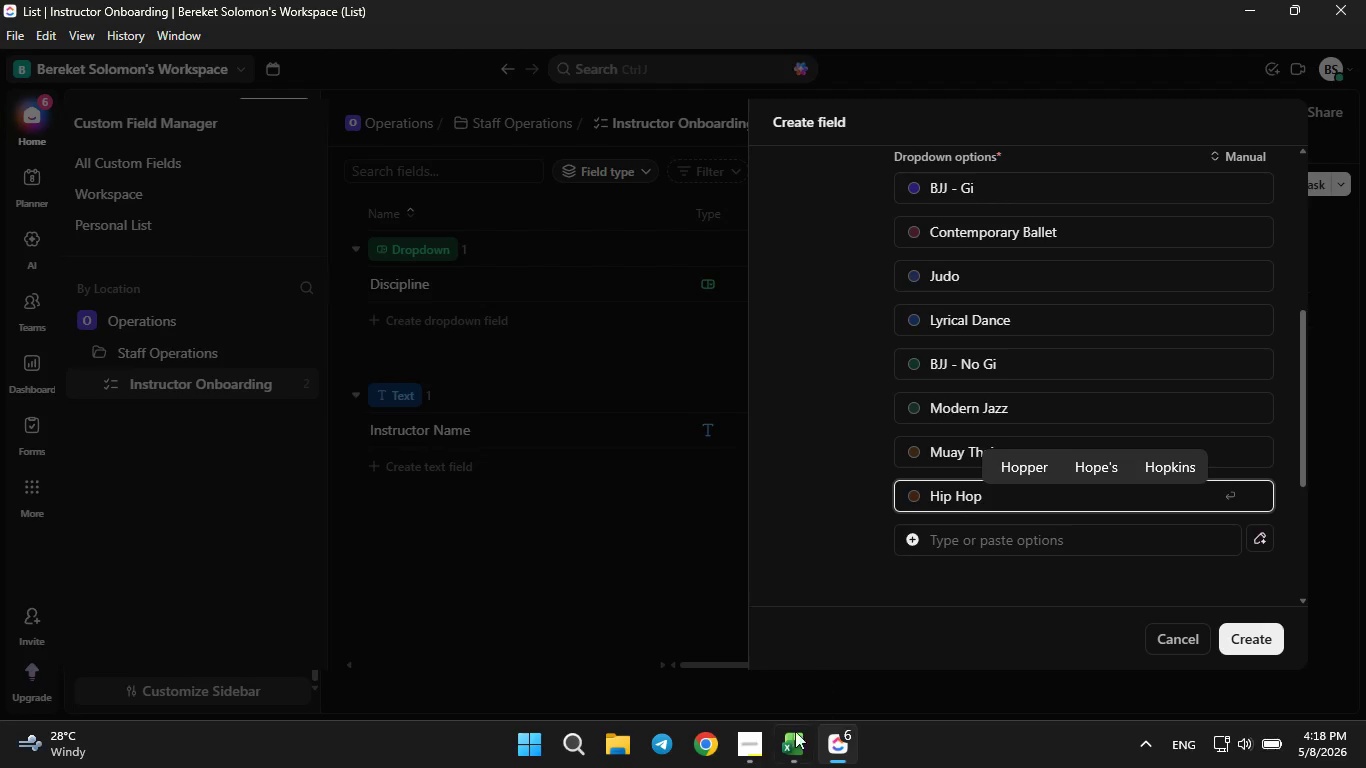 
left_click([779, 752])
 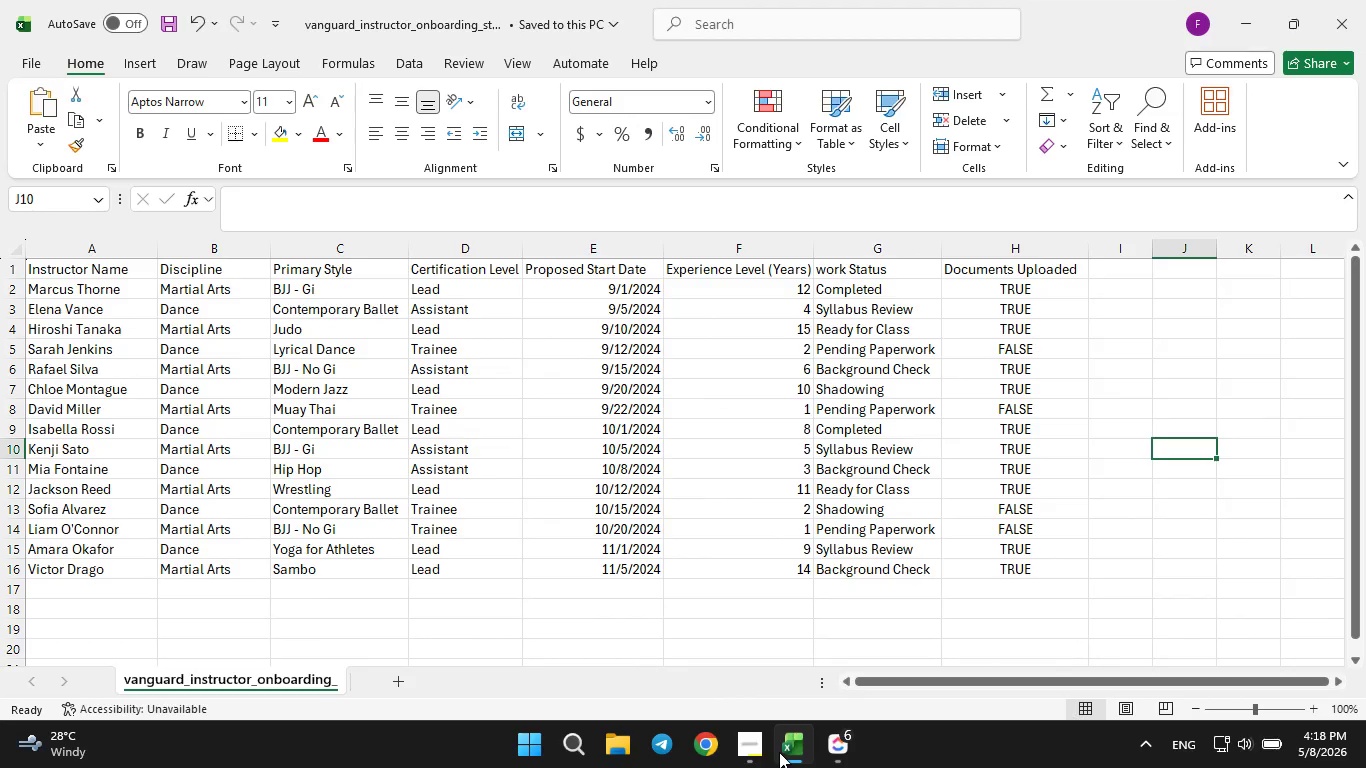 
wait(9.98)
 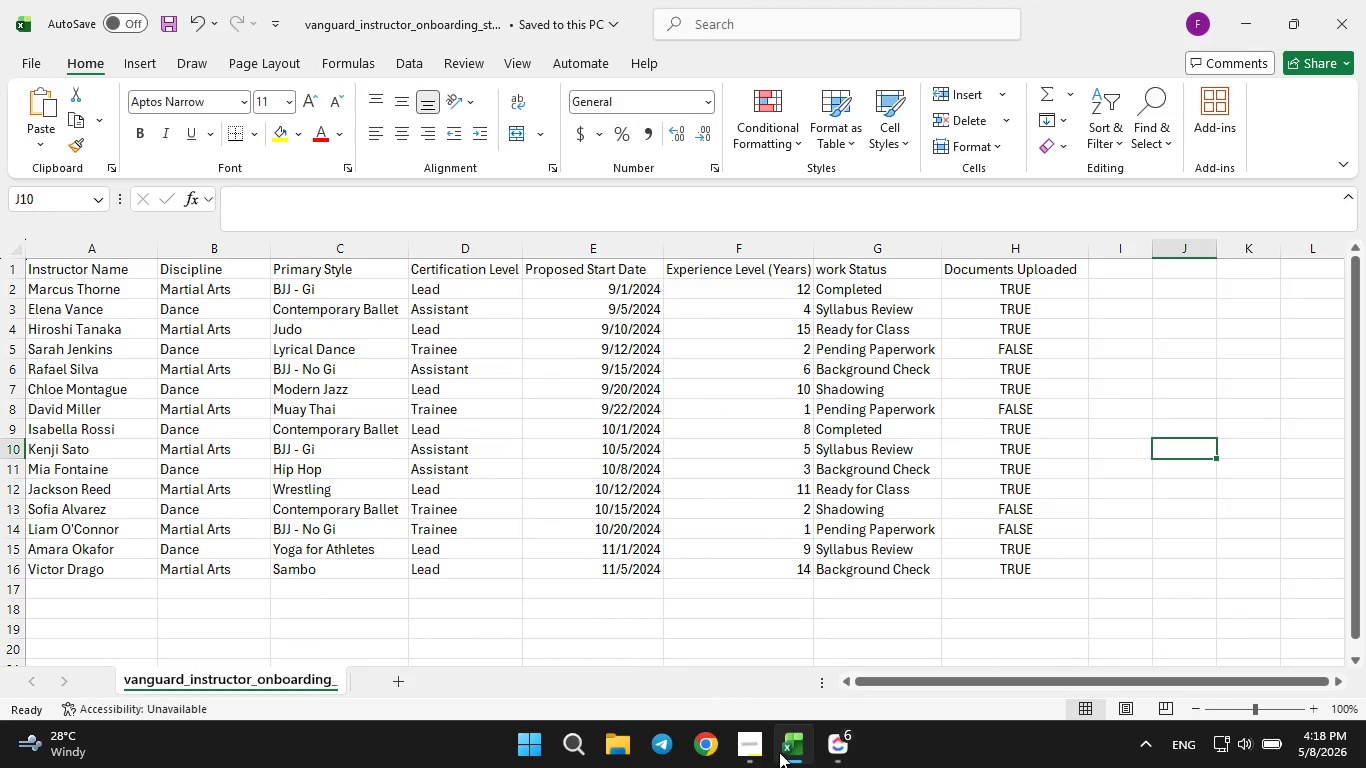 
left_click([779, 752])
 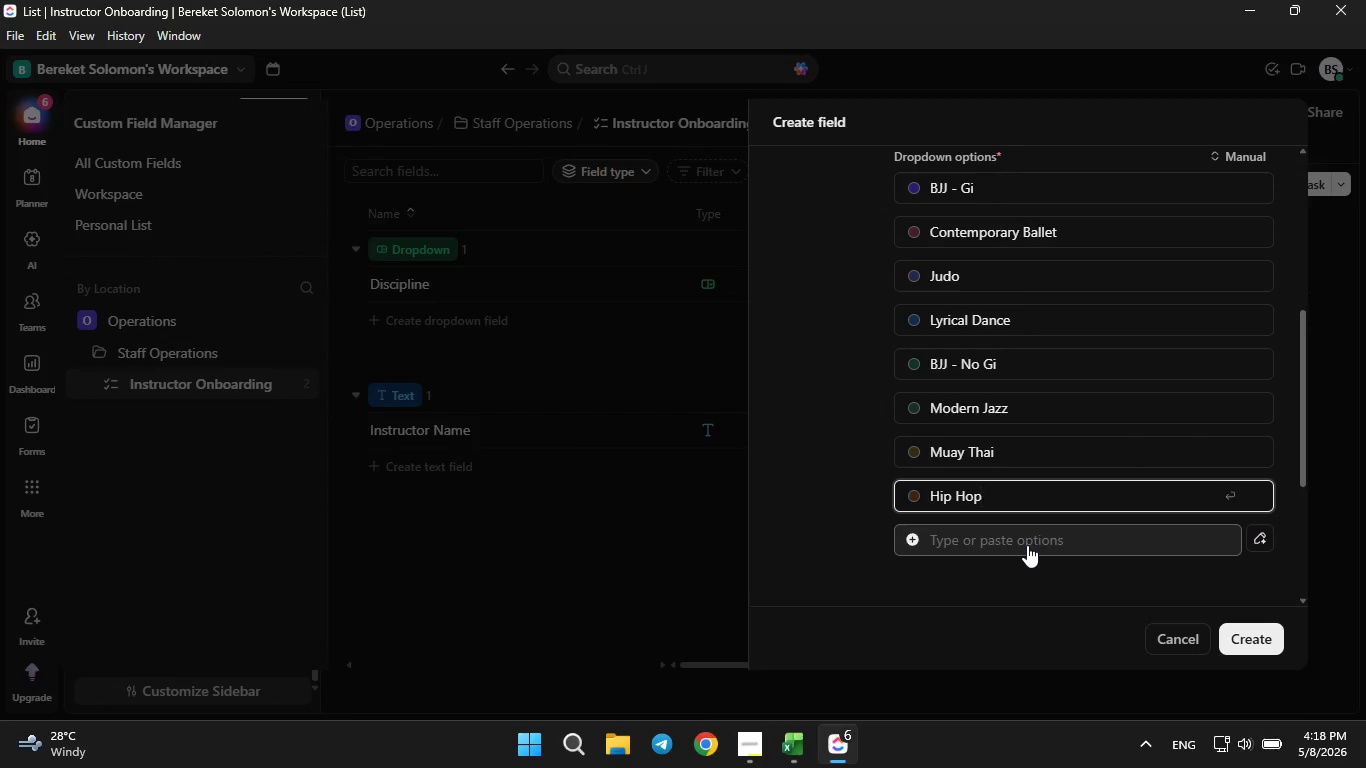 
key(ArrowLeft)
 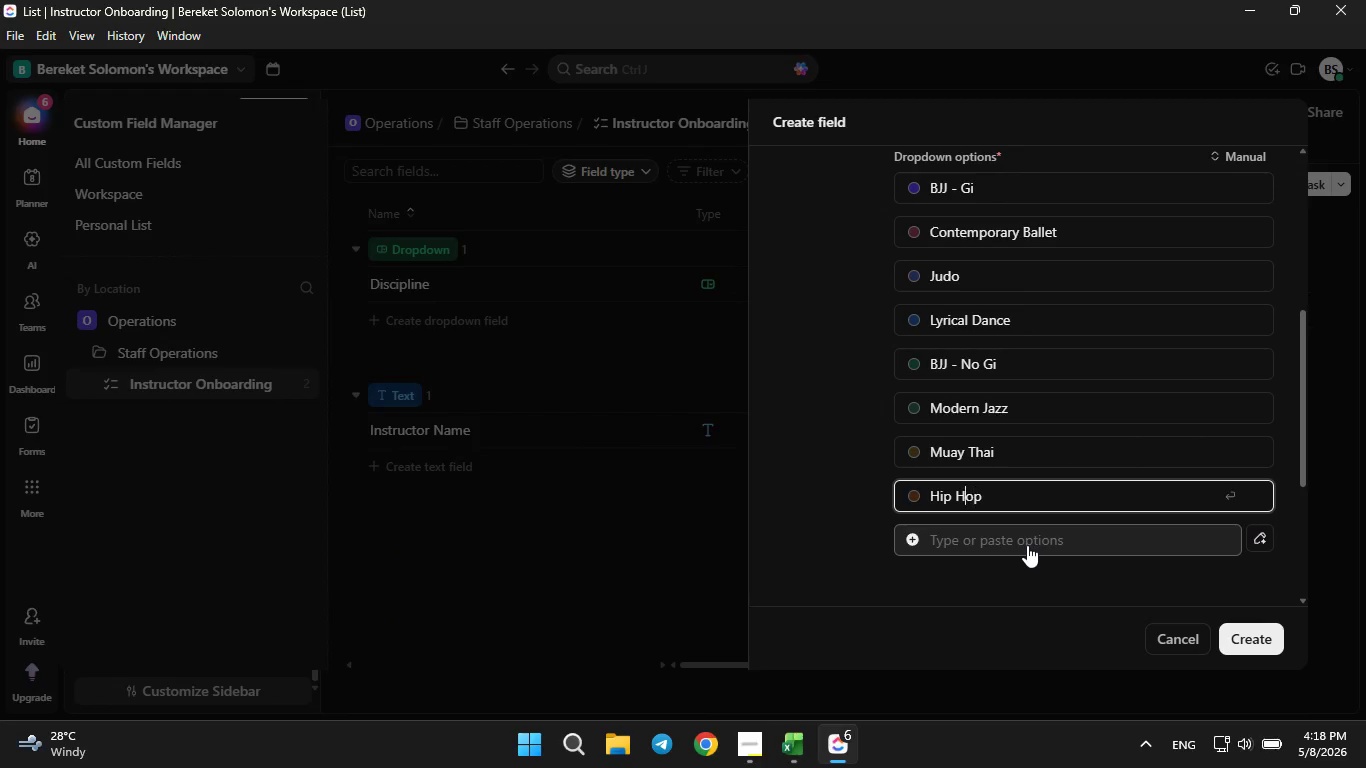 
key(ArrowLeft)
 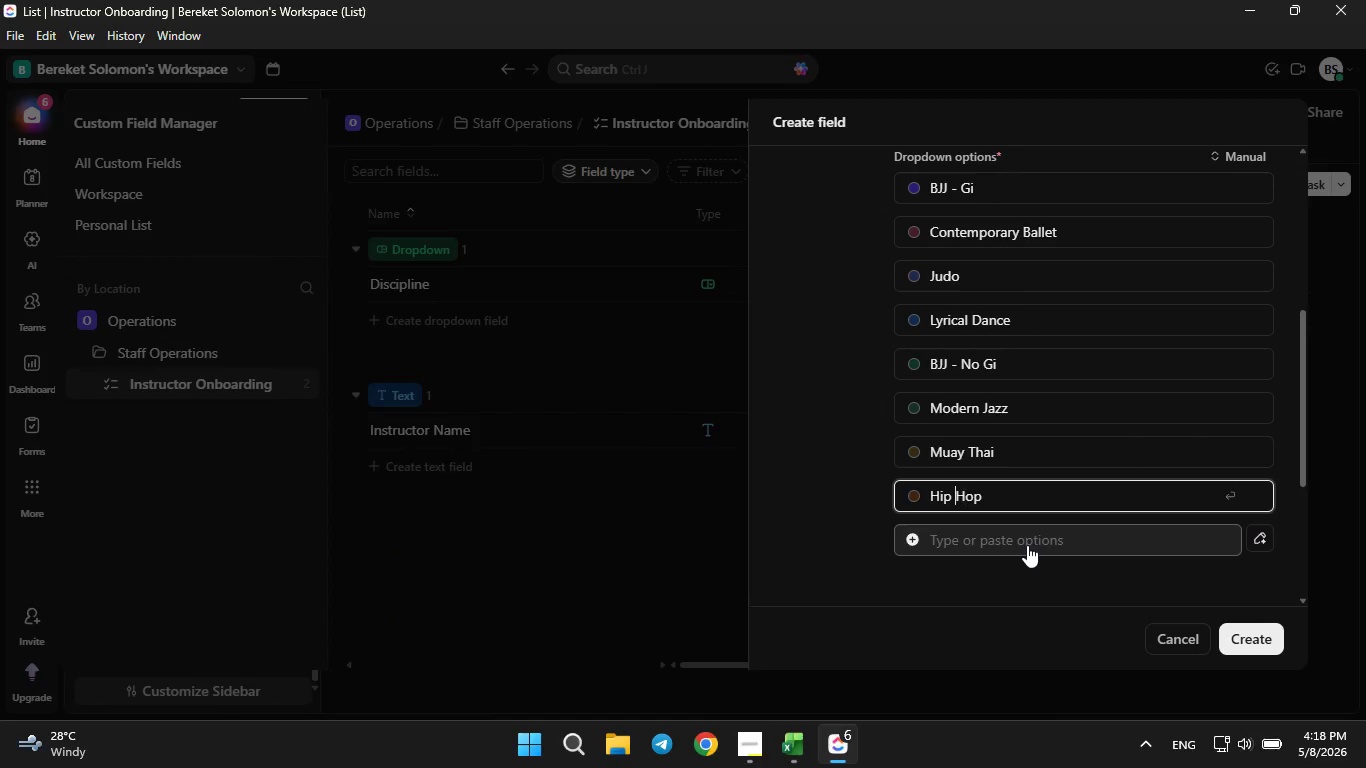 
key(ArrowLeft)
 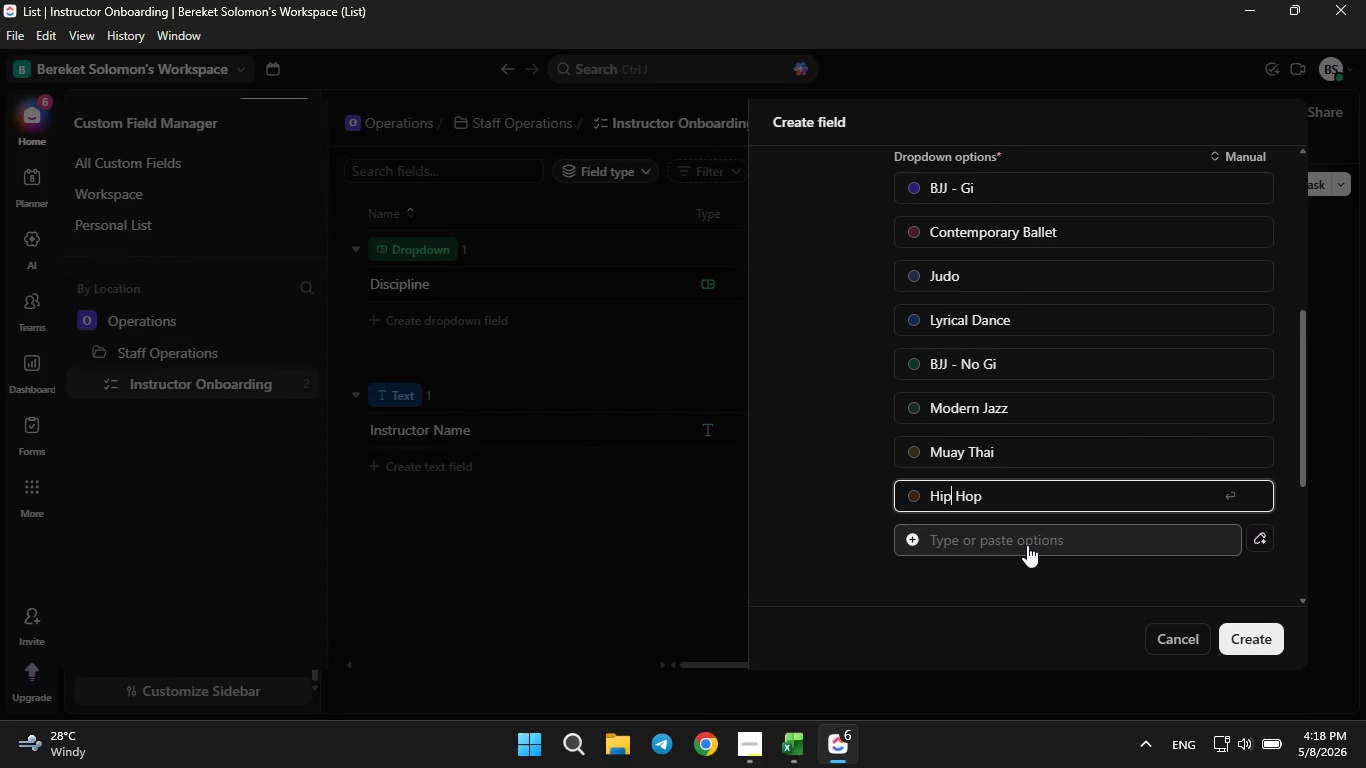 
key(ArrowLeft)
 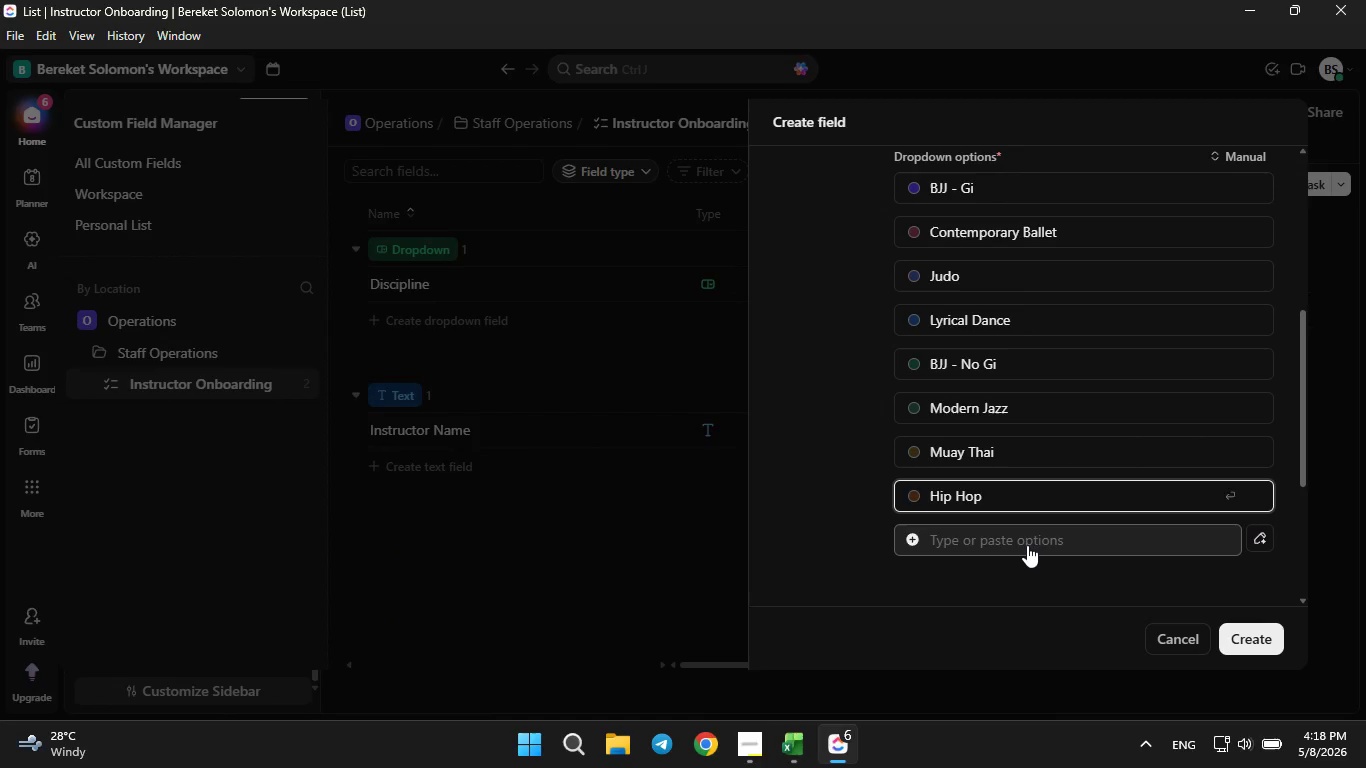 
key(ArrowRight)
 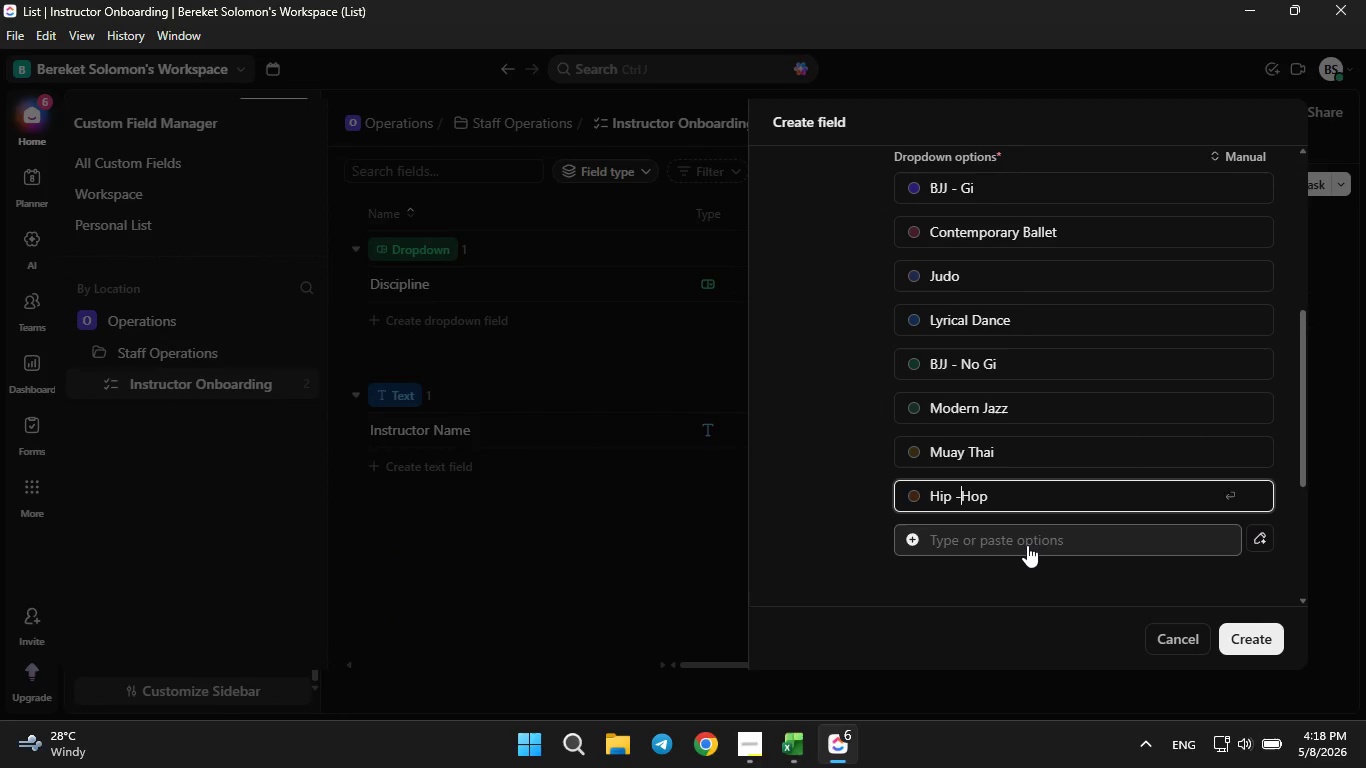 
key(Minus)
 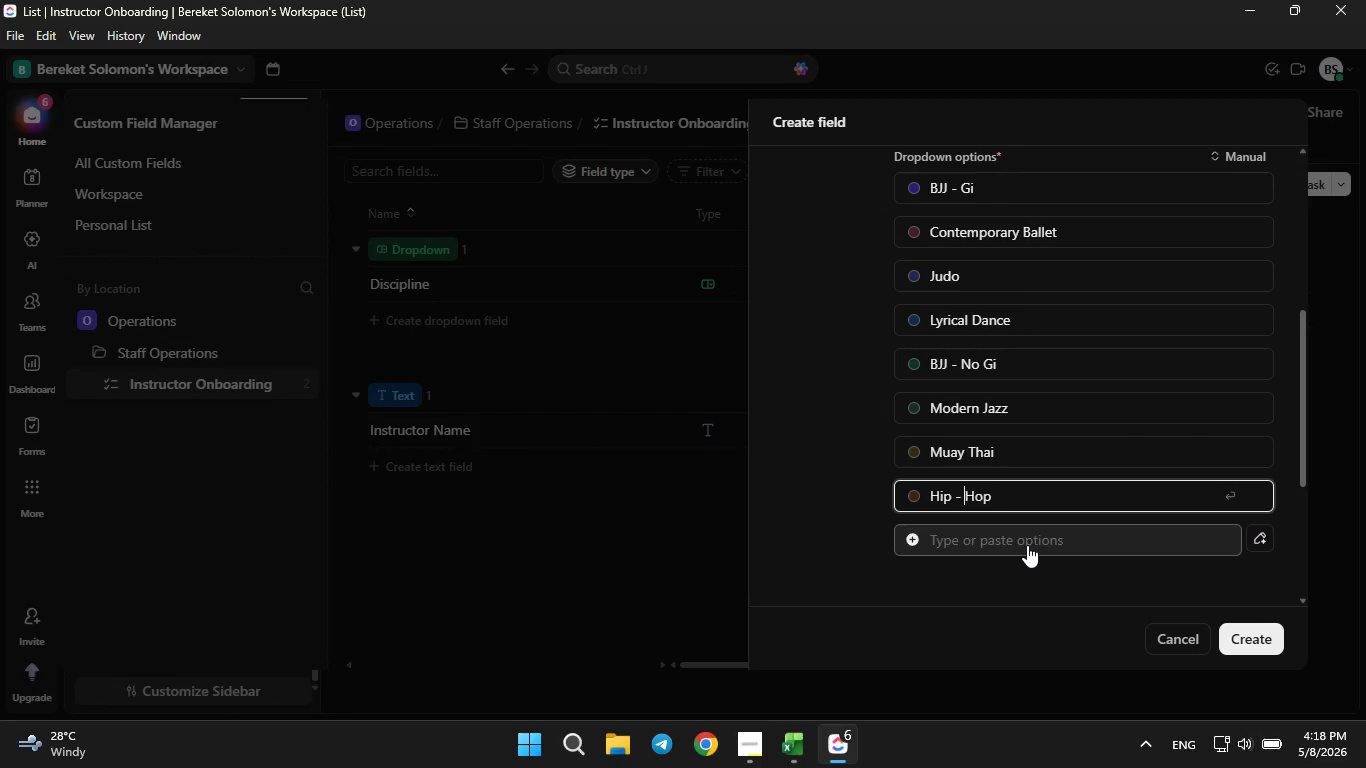 
key(Space)
 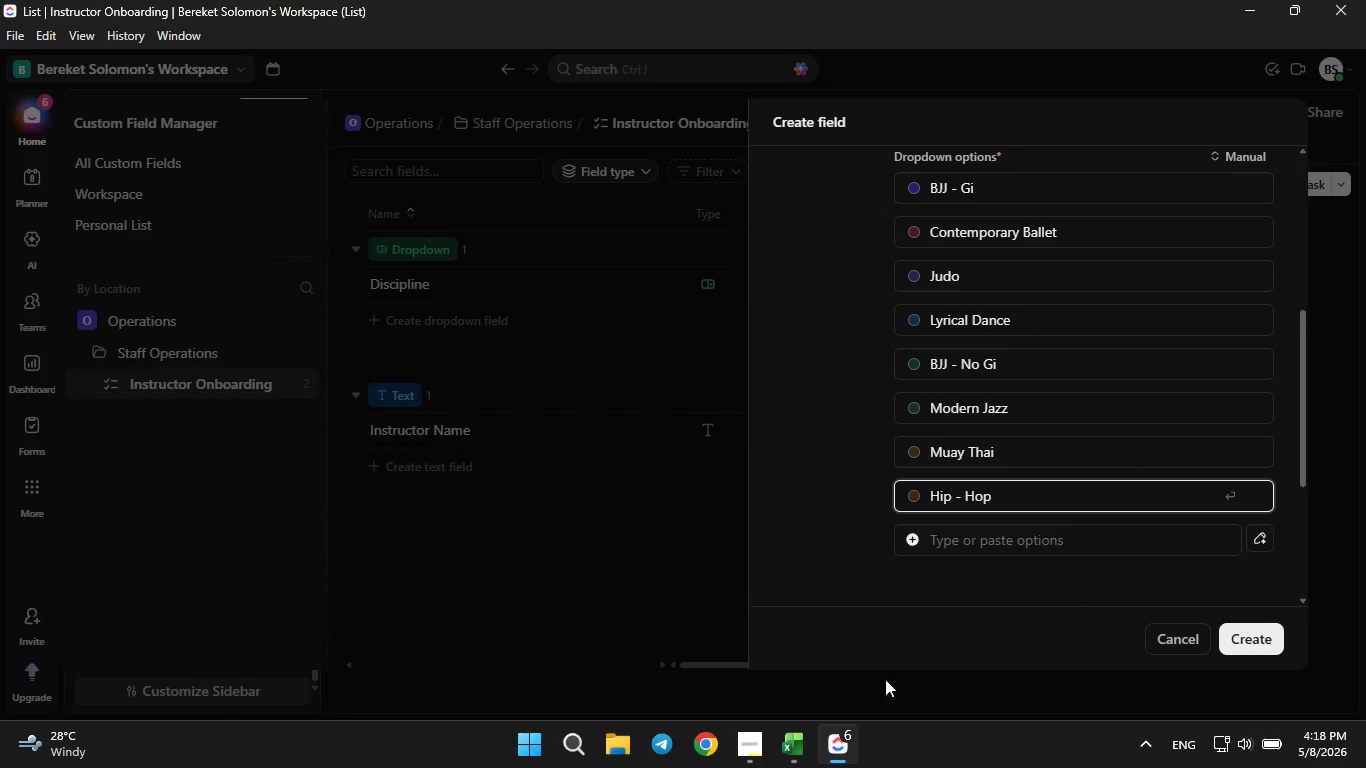 
left_click([795, 738])
 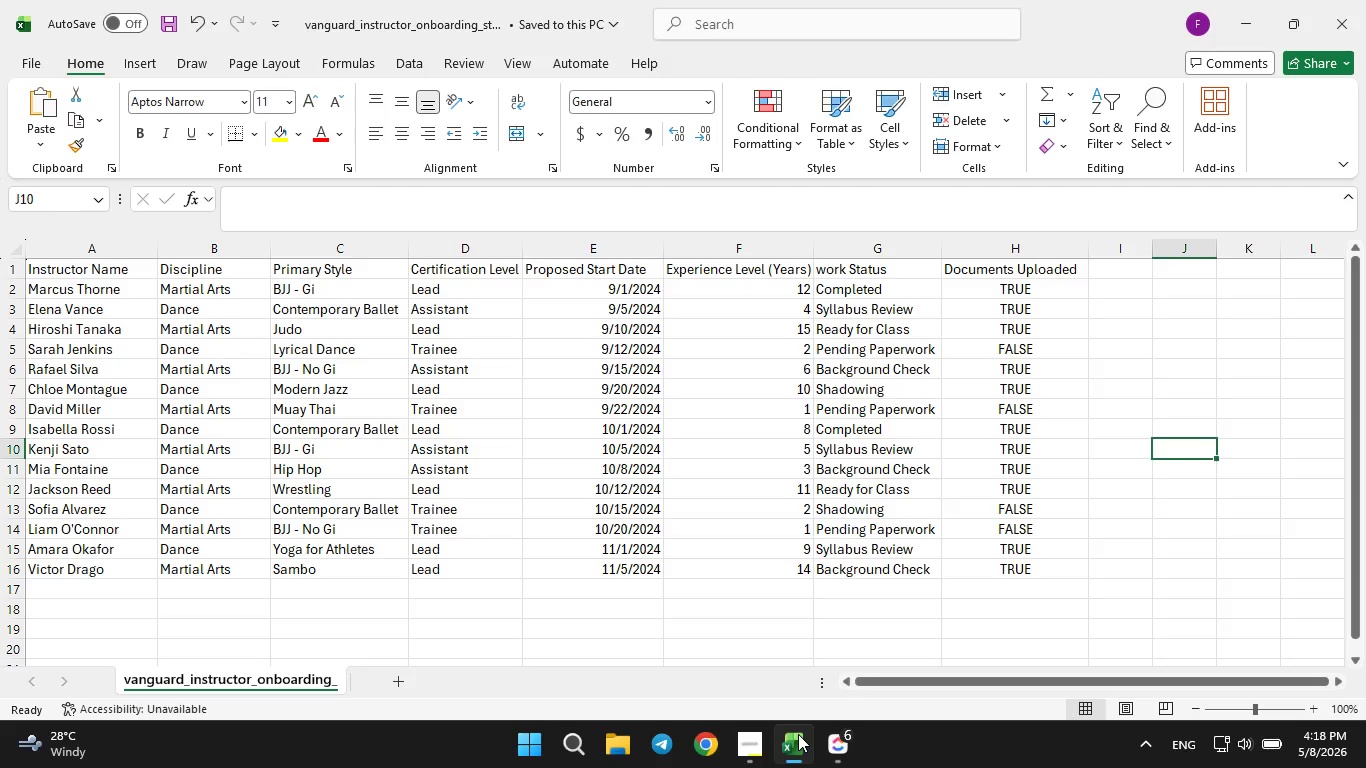 
wait(7.06)
 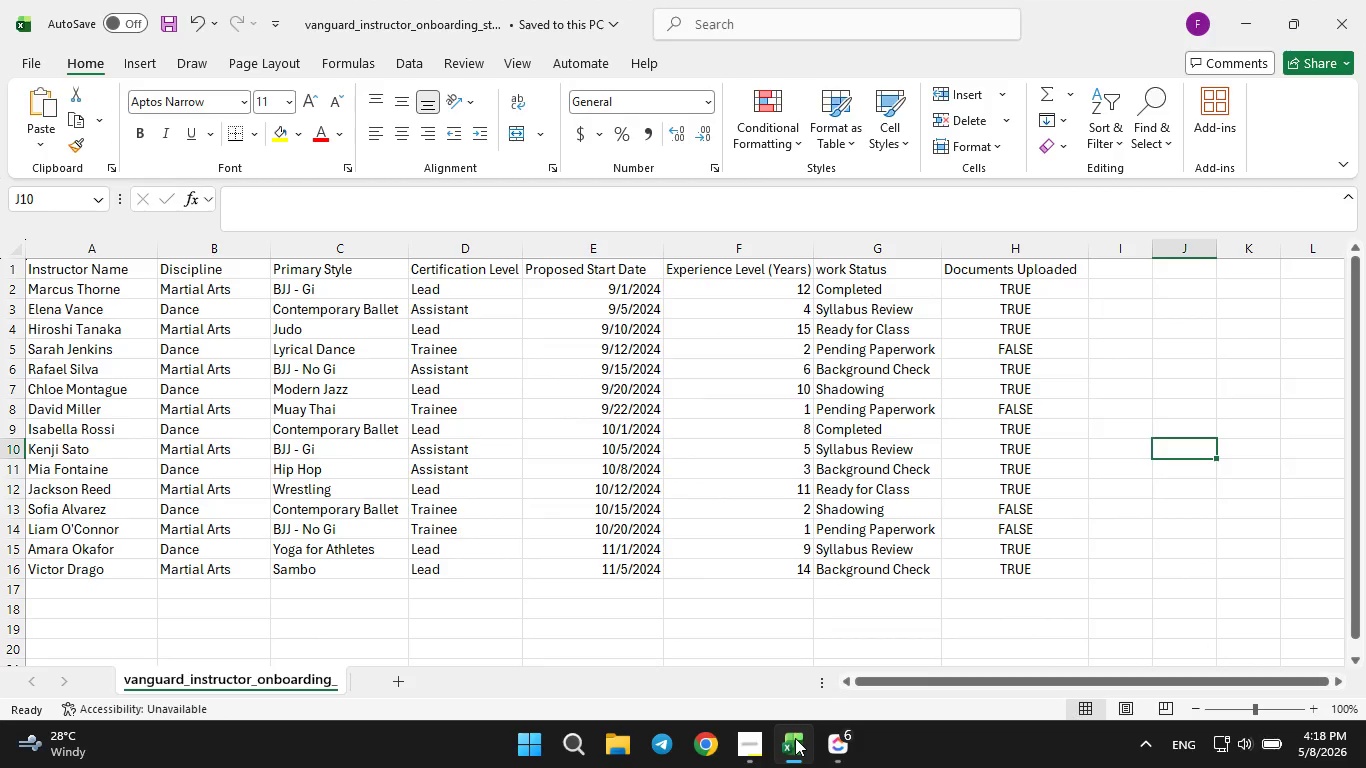 
double_click([863, 744])
 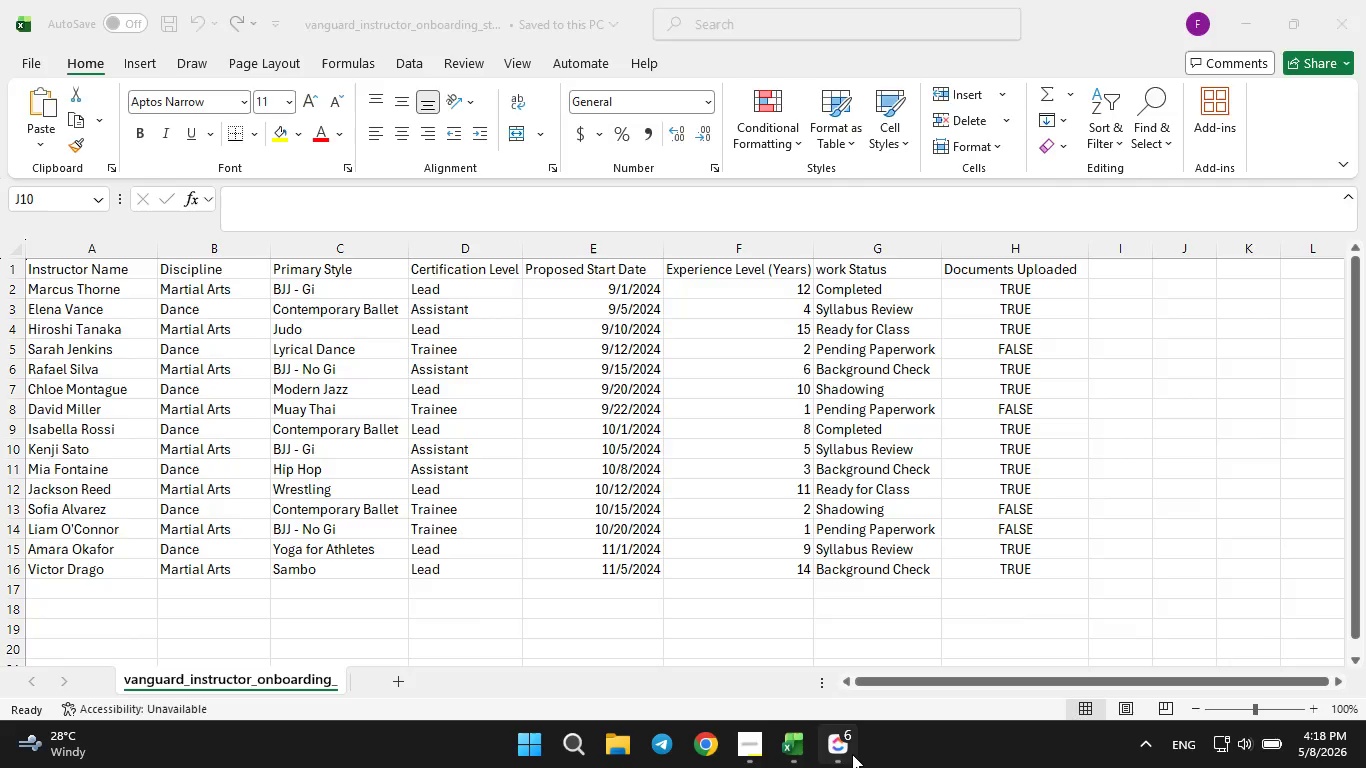 
triple_click([851, 755])
 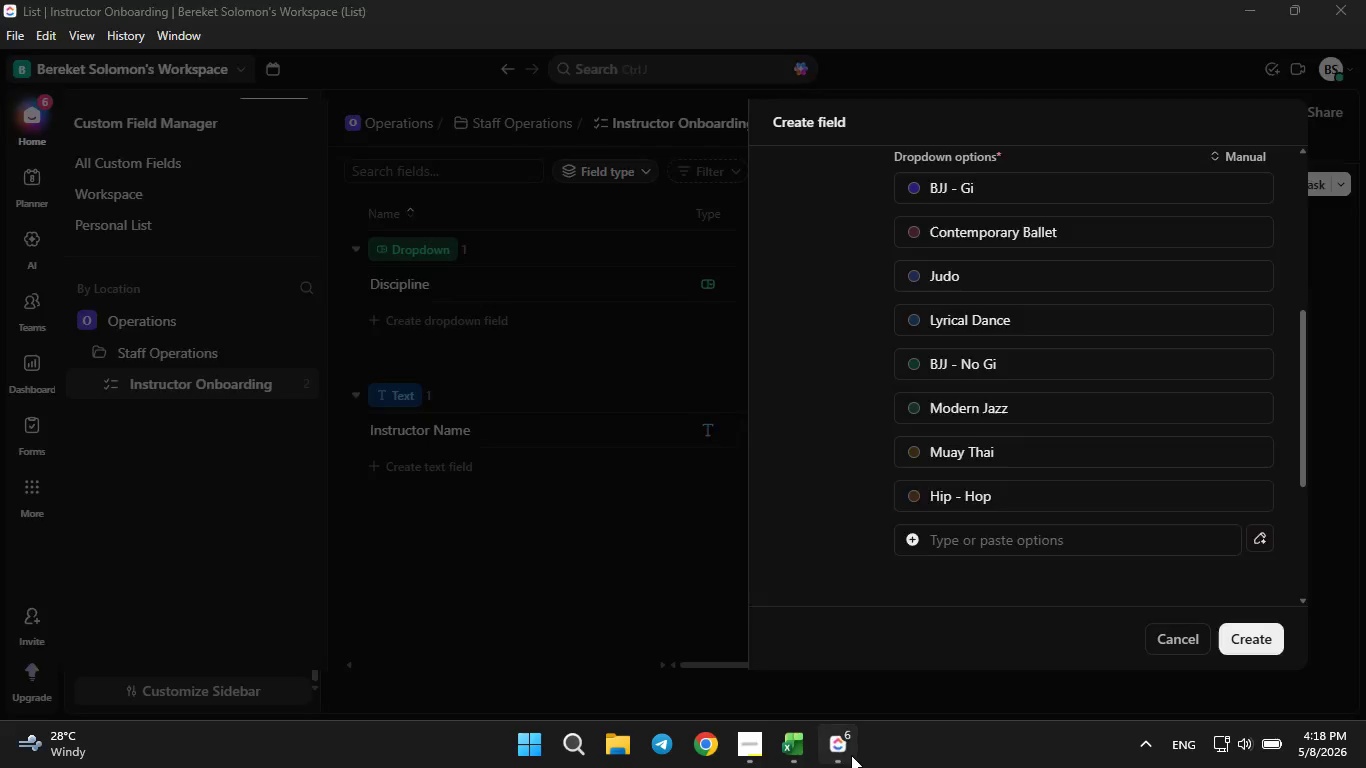 
triple_click([851, 755])
 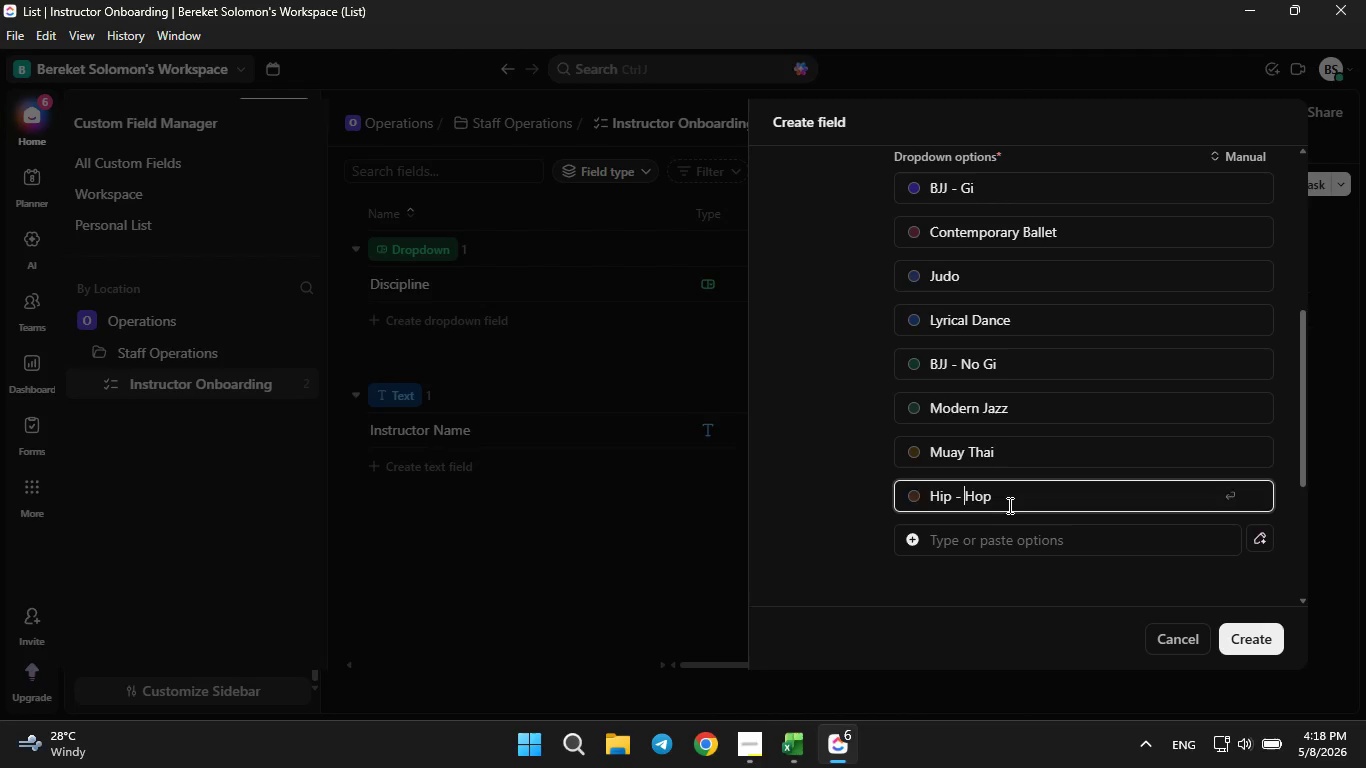 
triple_click([1008, 505])
 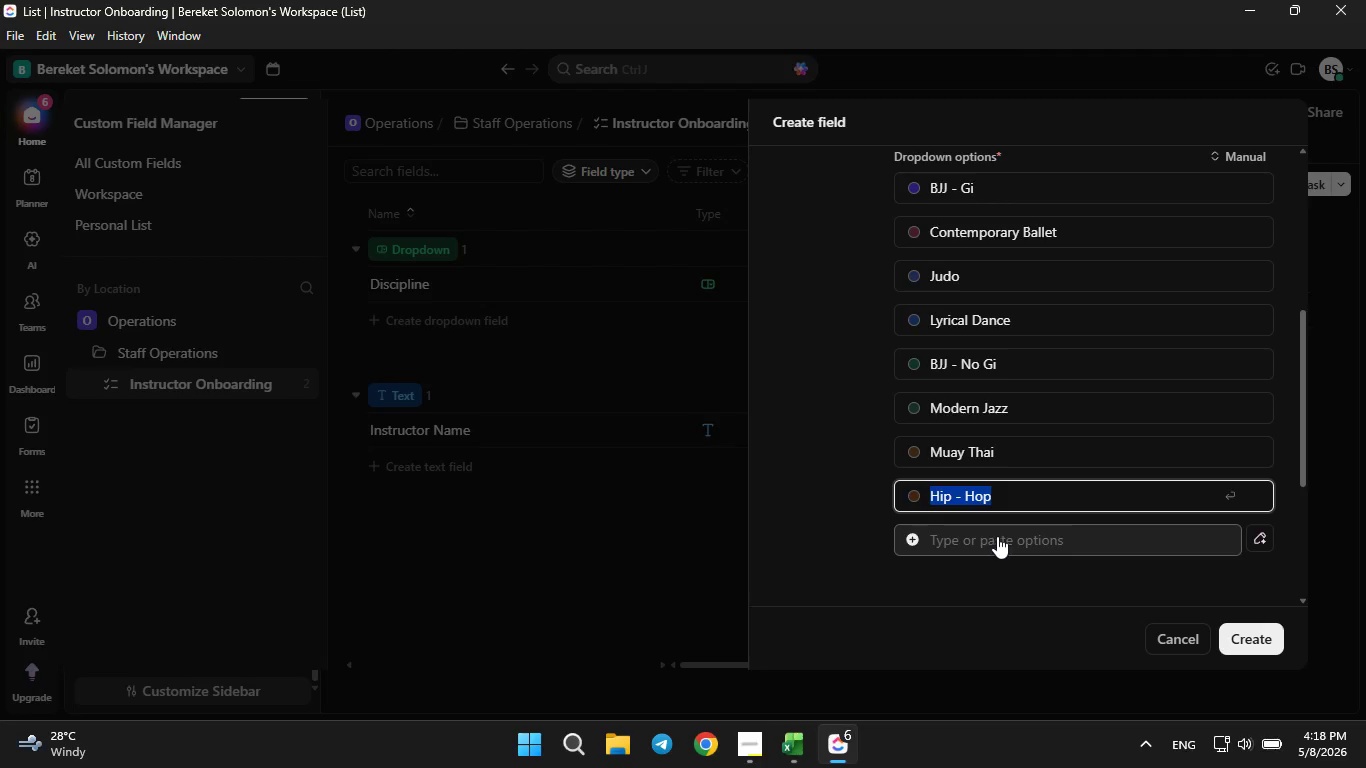 
left_click([997, 536])
 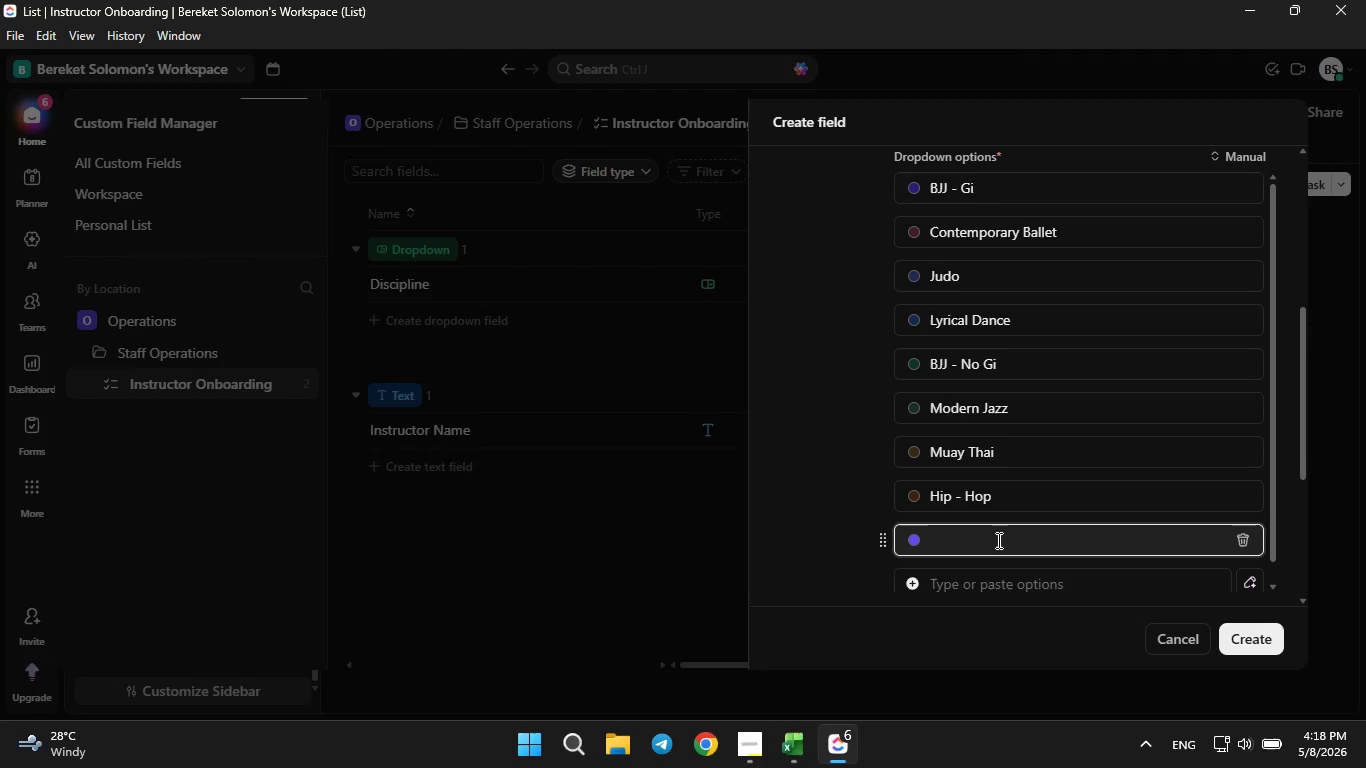 
type(Wrest)
 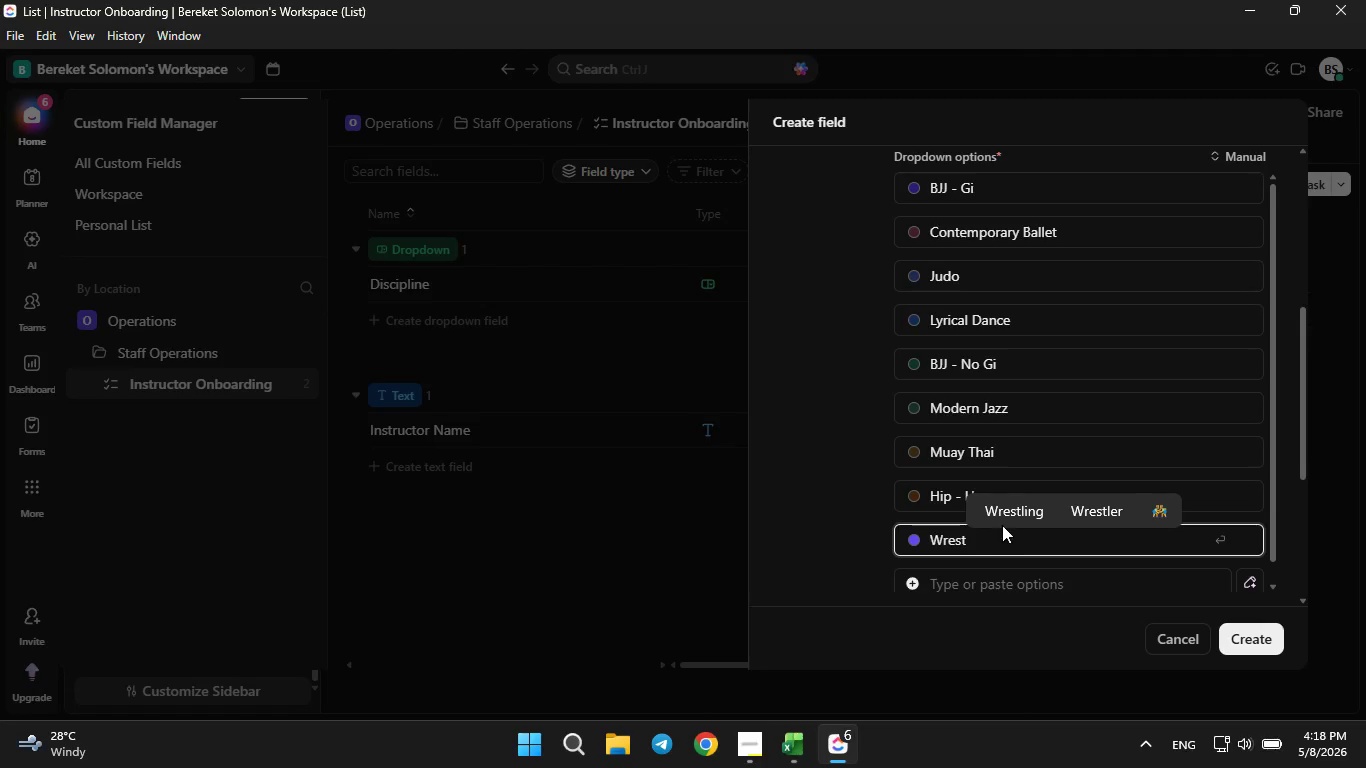 
left_click([1008, 510])
 